 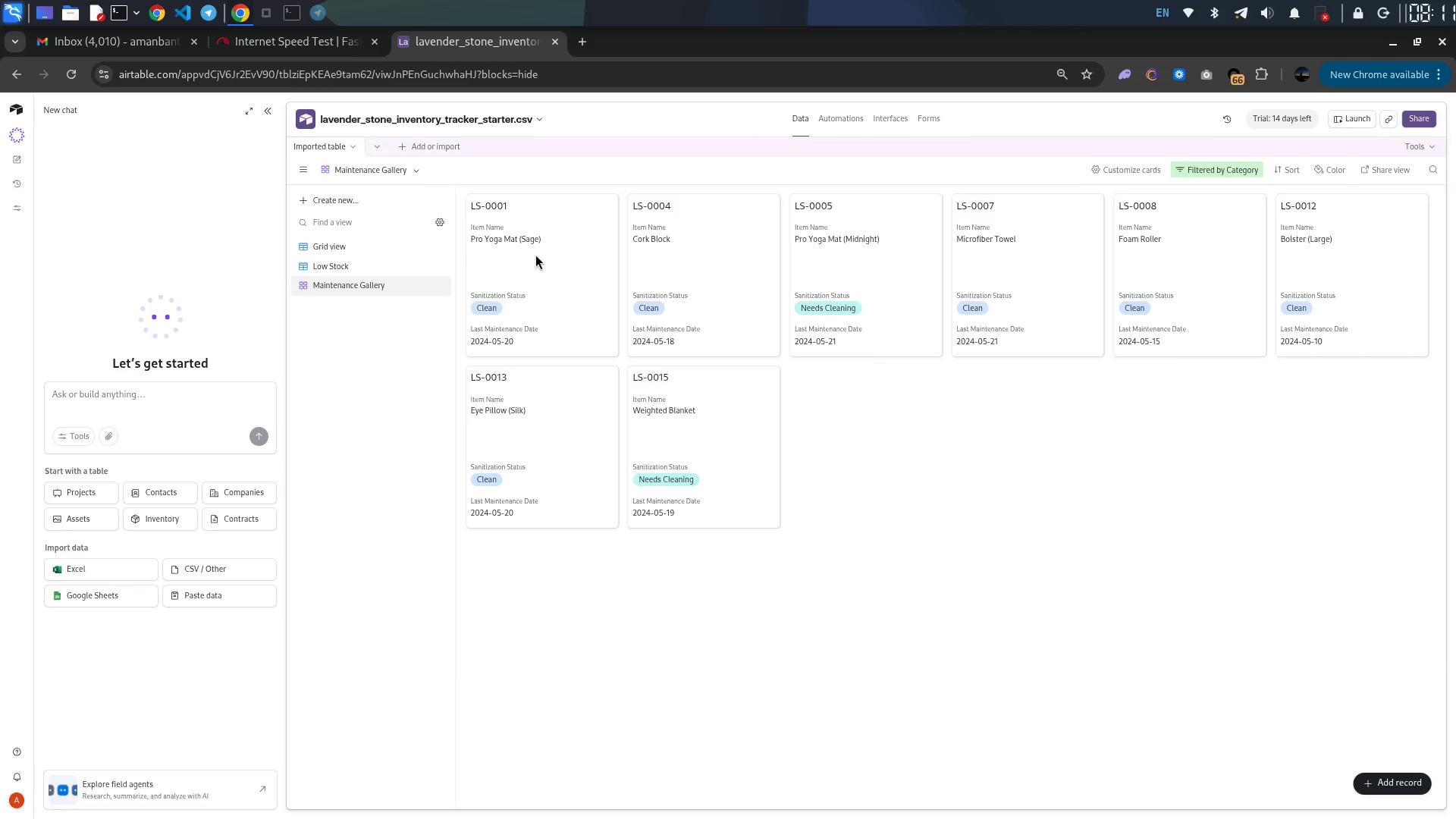 
left_click([834, 121])
 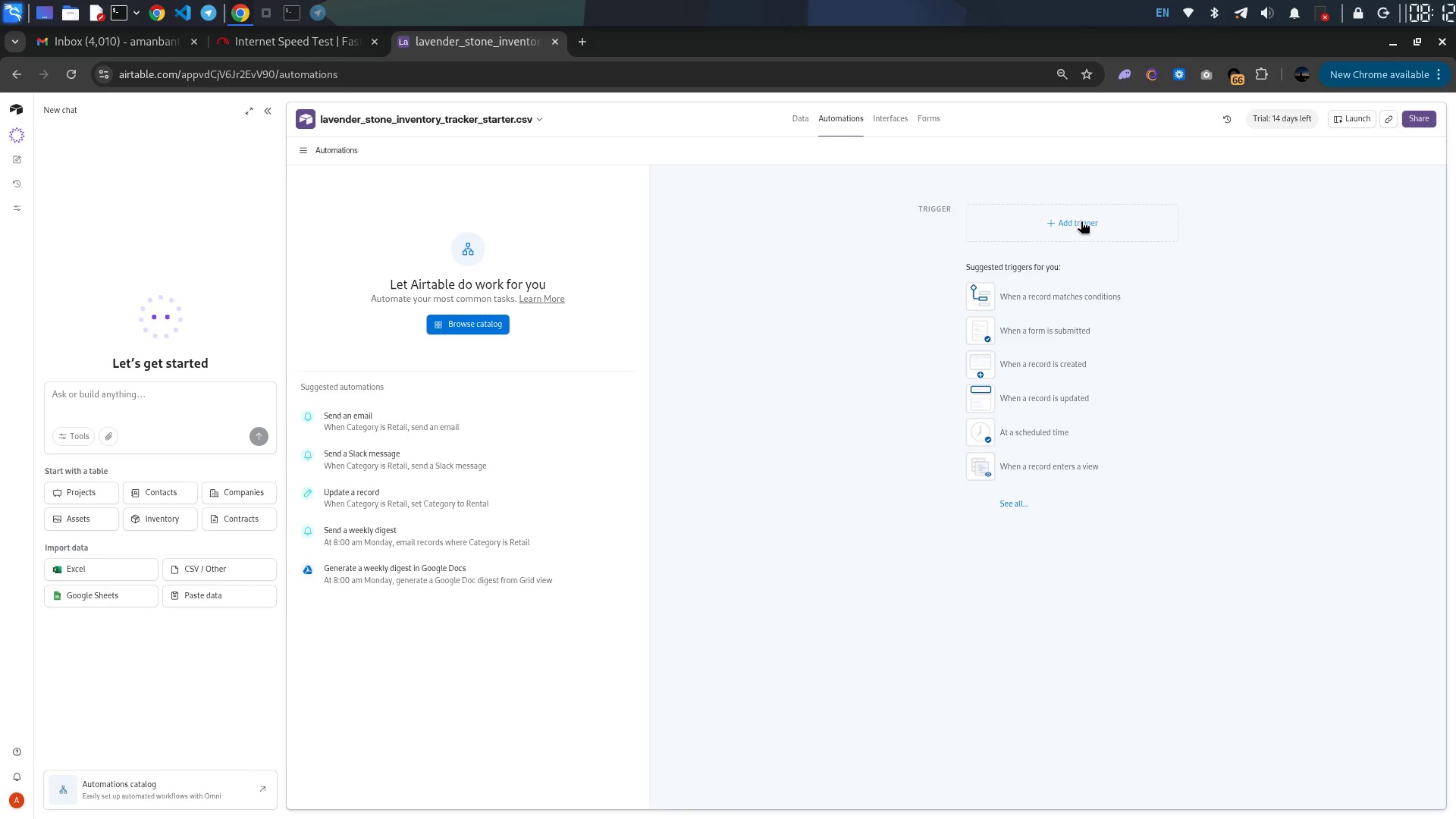 
wait(30.53)
 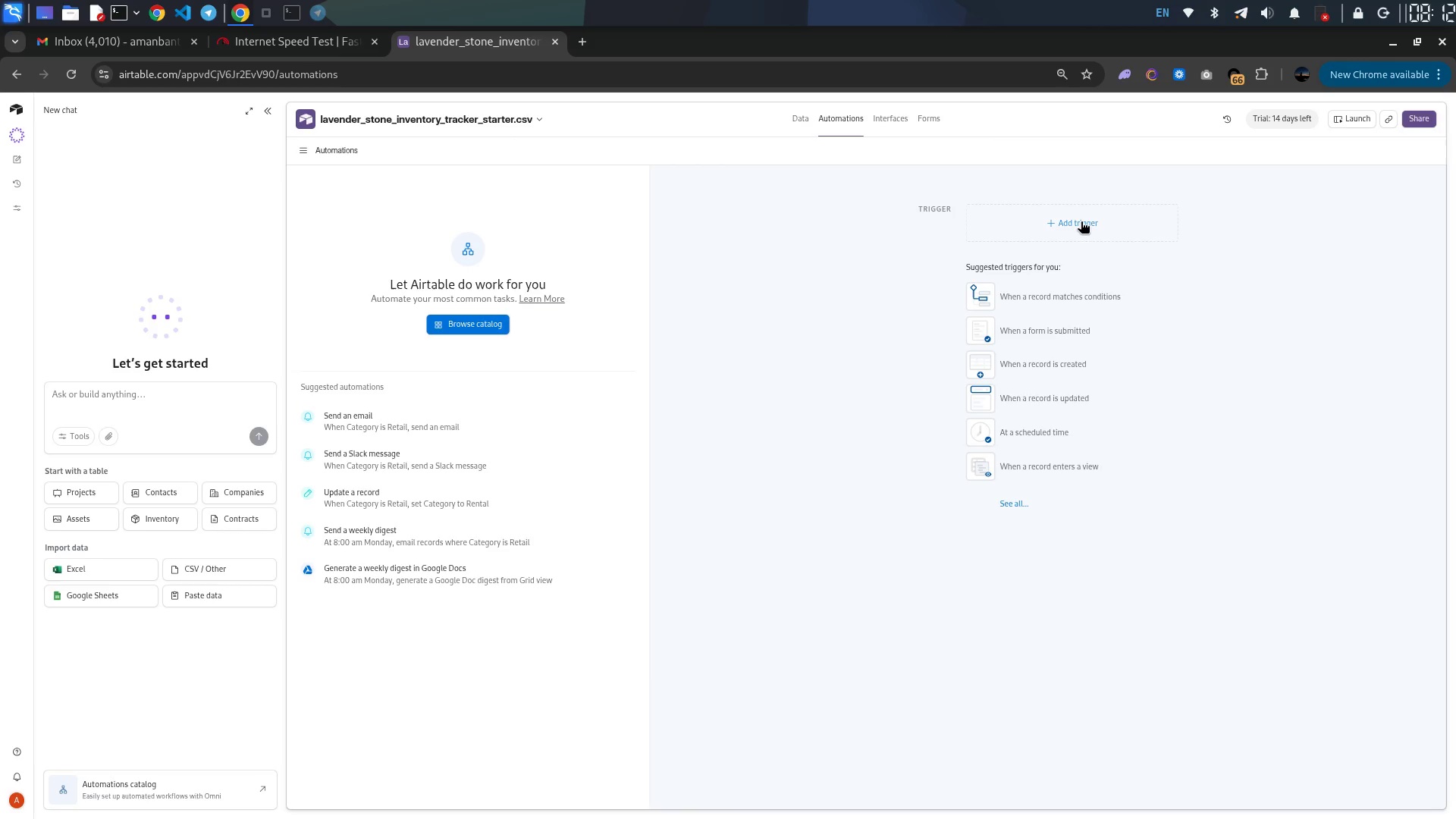 
left_click([269, 115])
 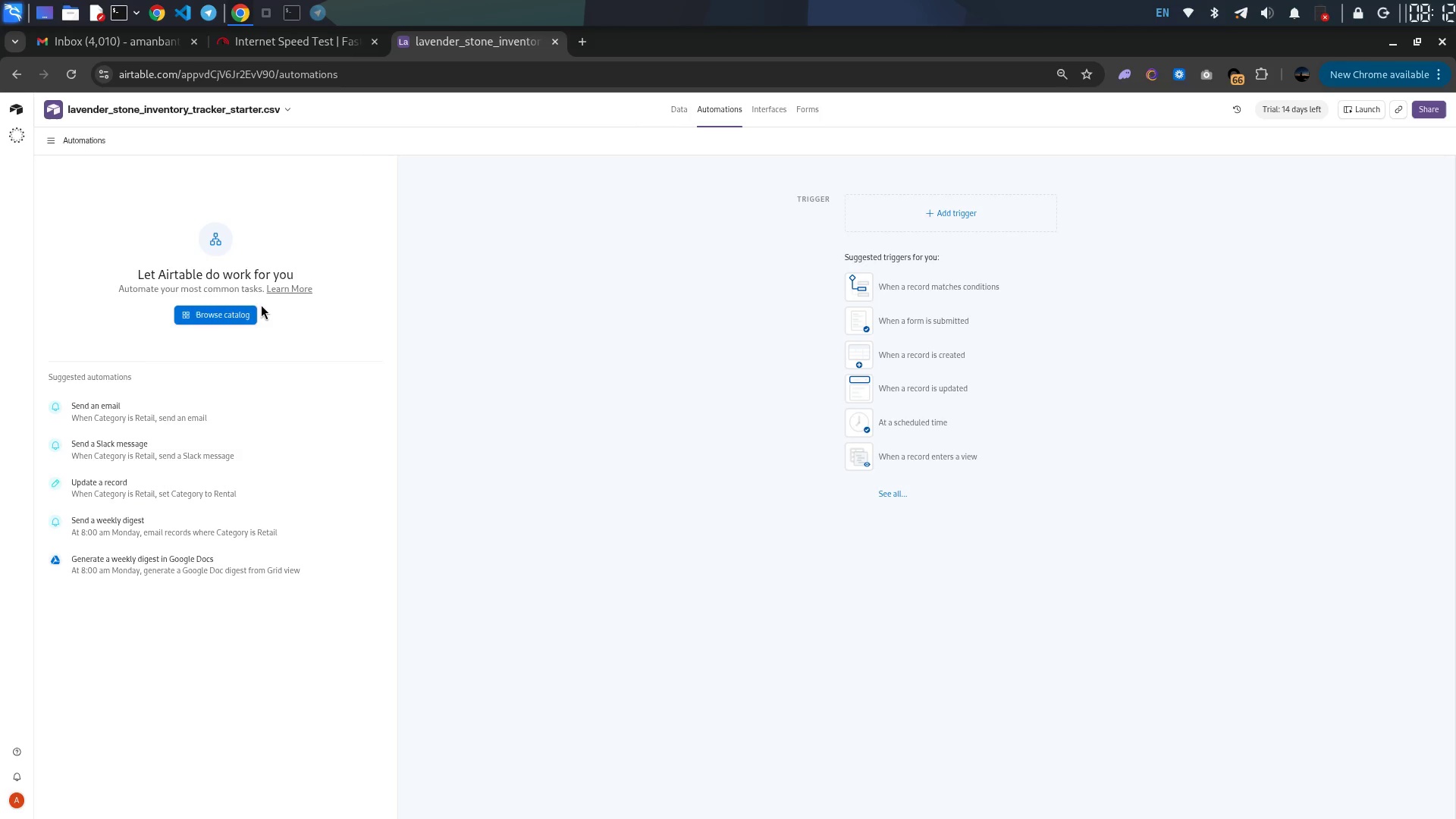 
wait(6.36)
 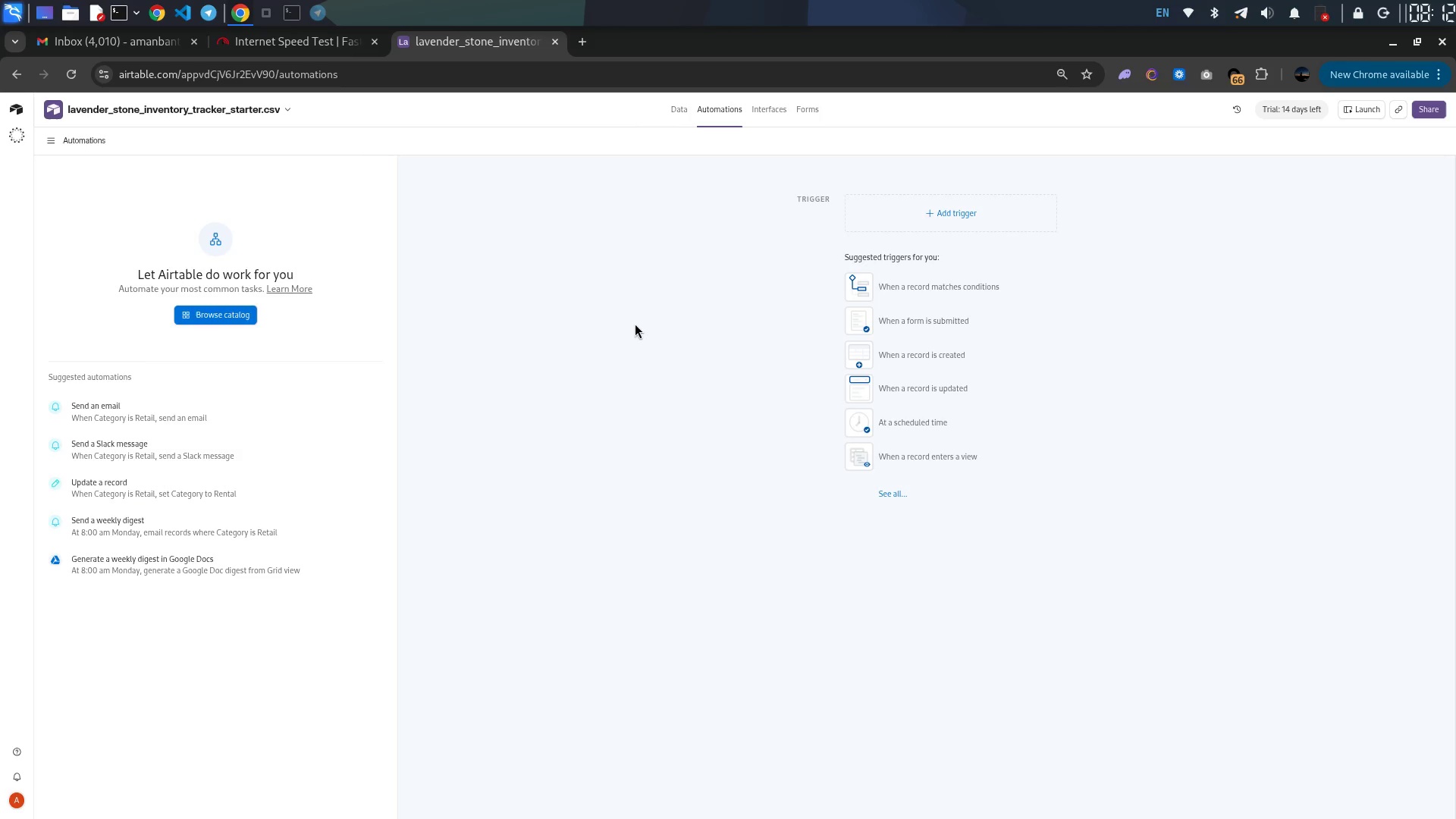 
left_click([242, 313])
 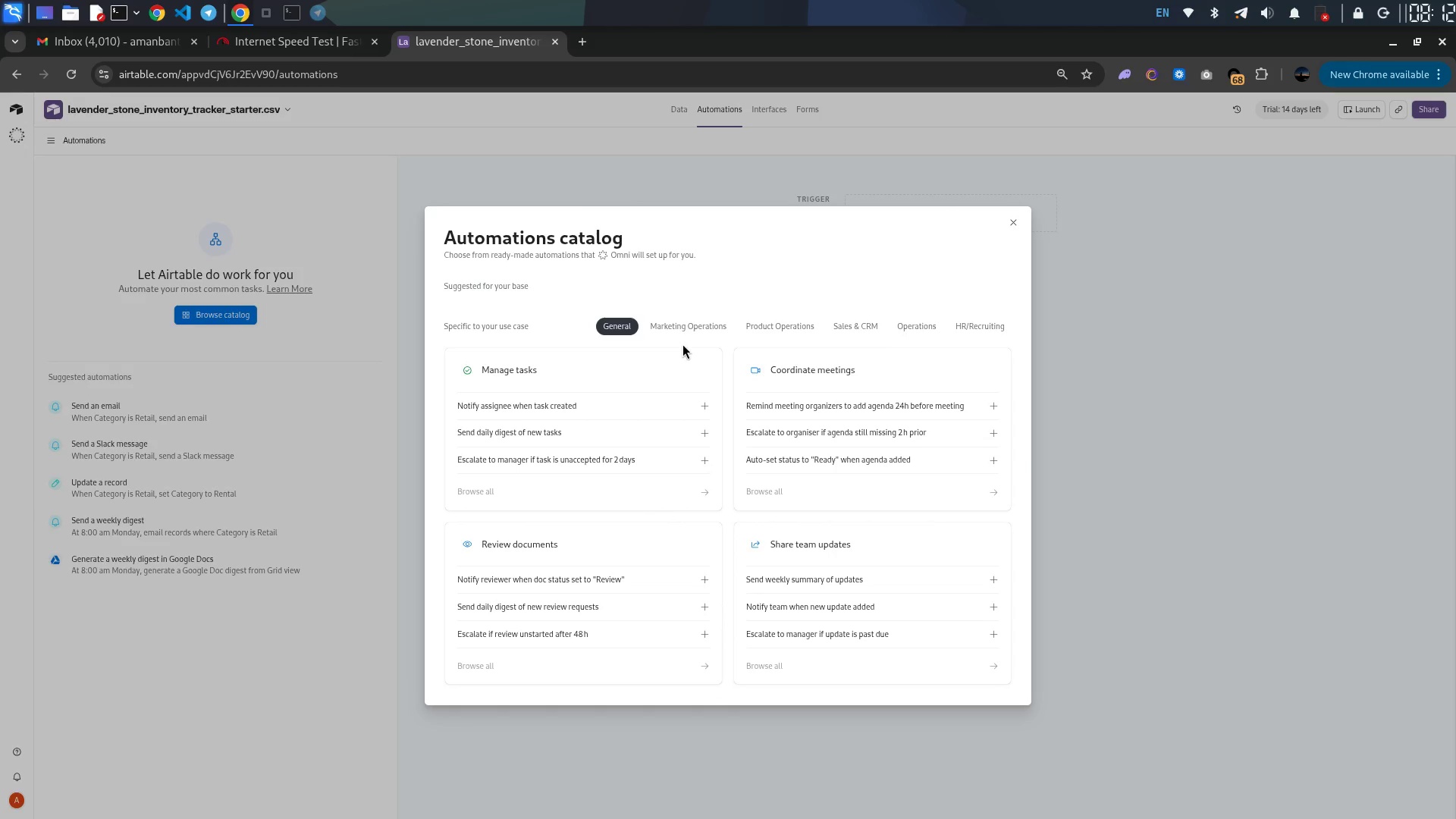 
scroll: coordinate [646, 438], scroll_direction: down, amount: 6.0
 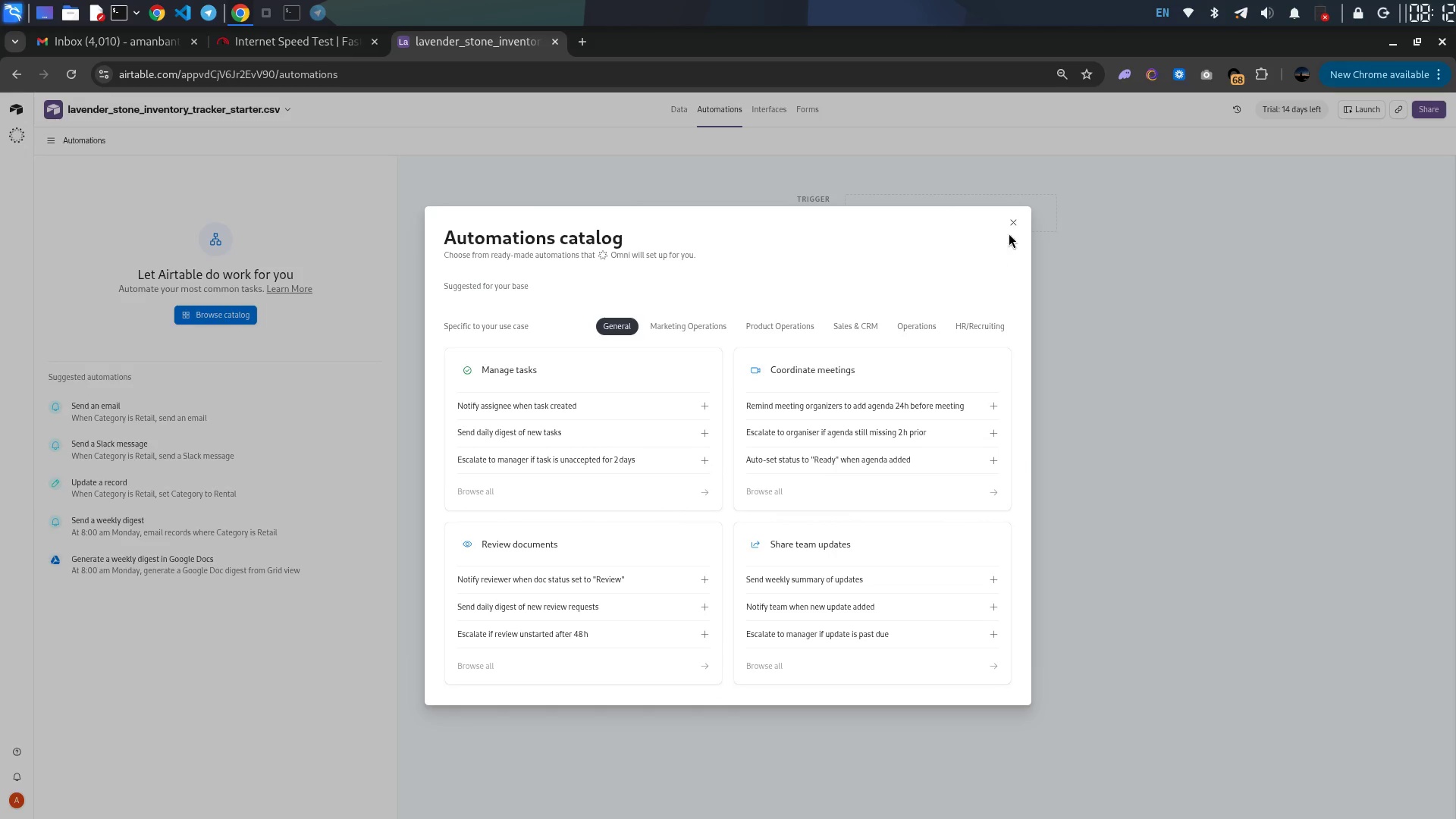 
left_click([1011, 220])
 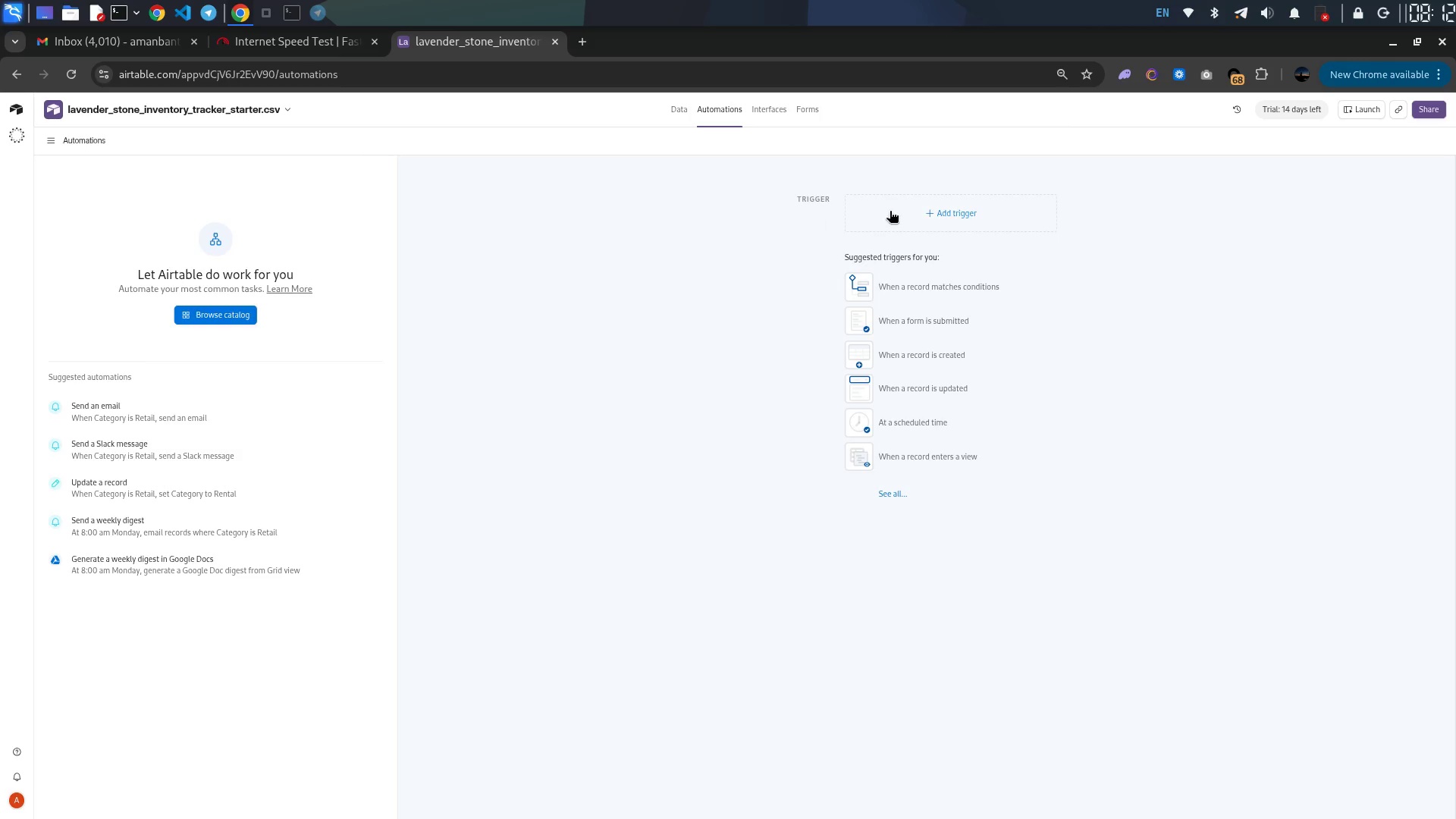 
mouse_move([903, 212])
 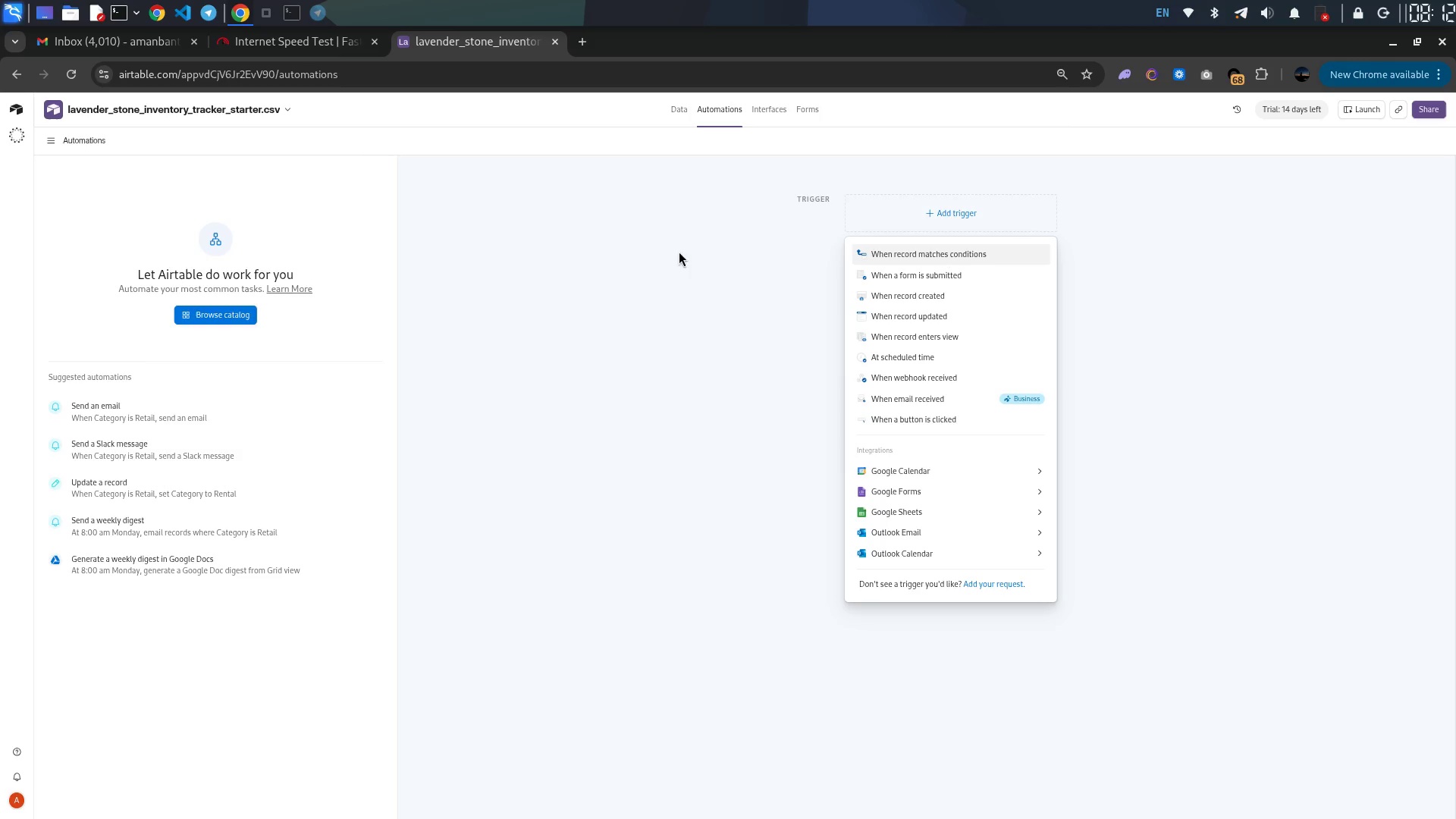 
left_click([649, 249])
 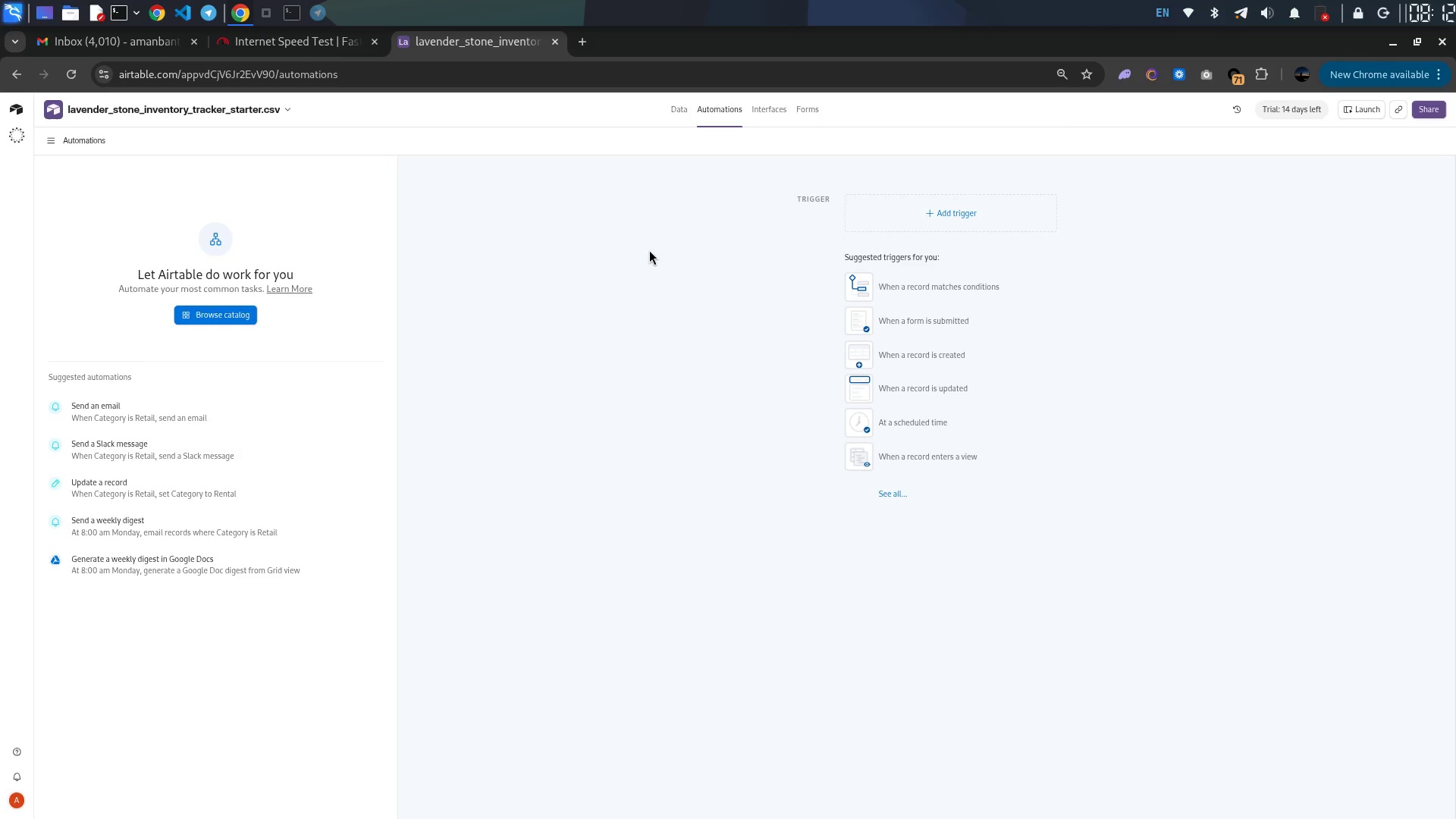 
left_click([924, 222])
 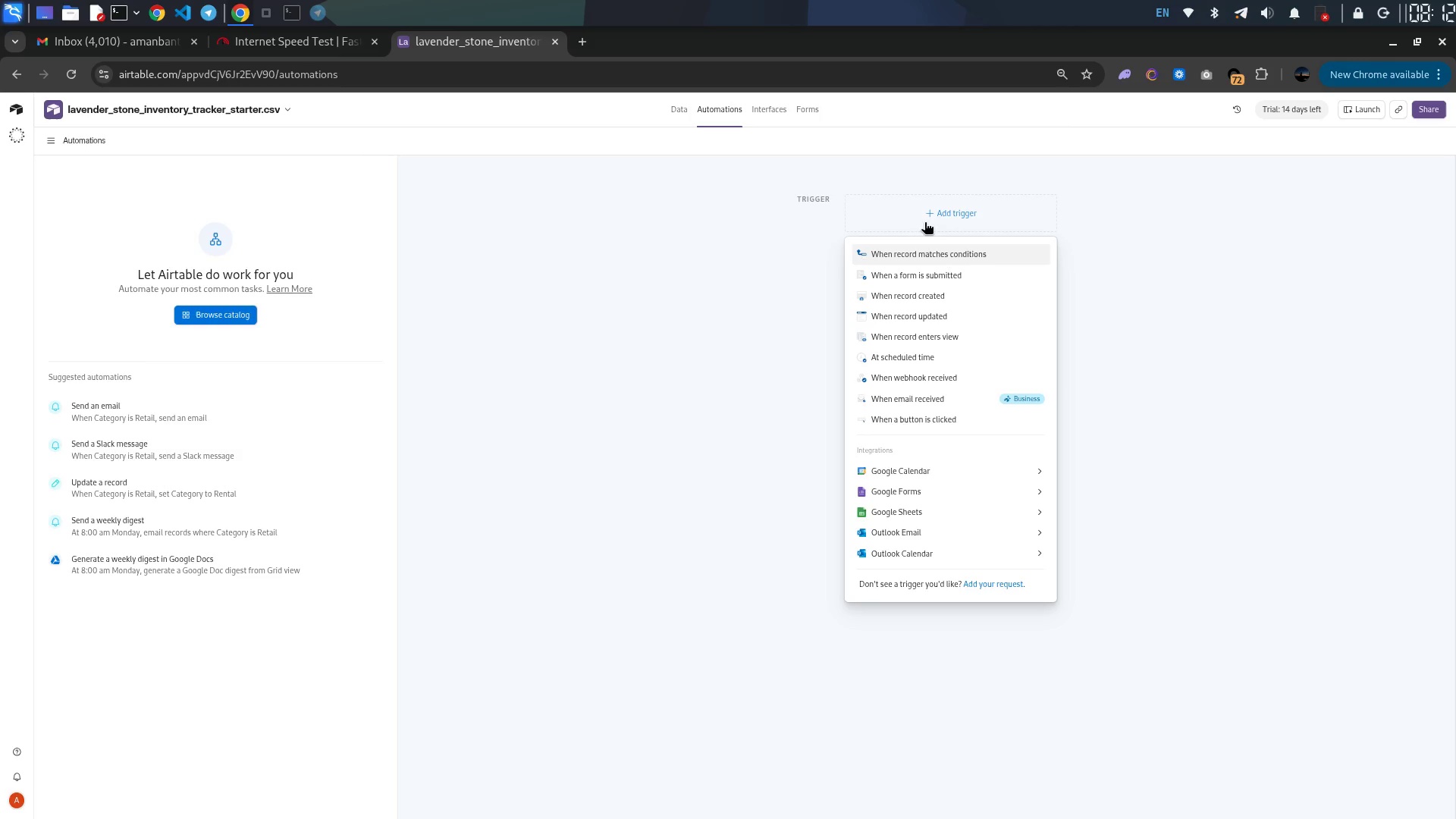 
left_click([936, 254])
 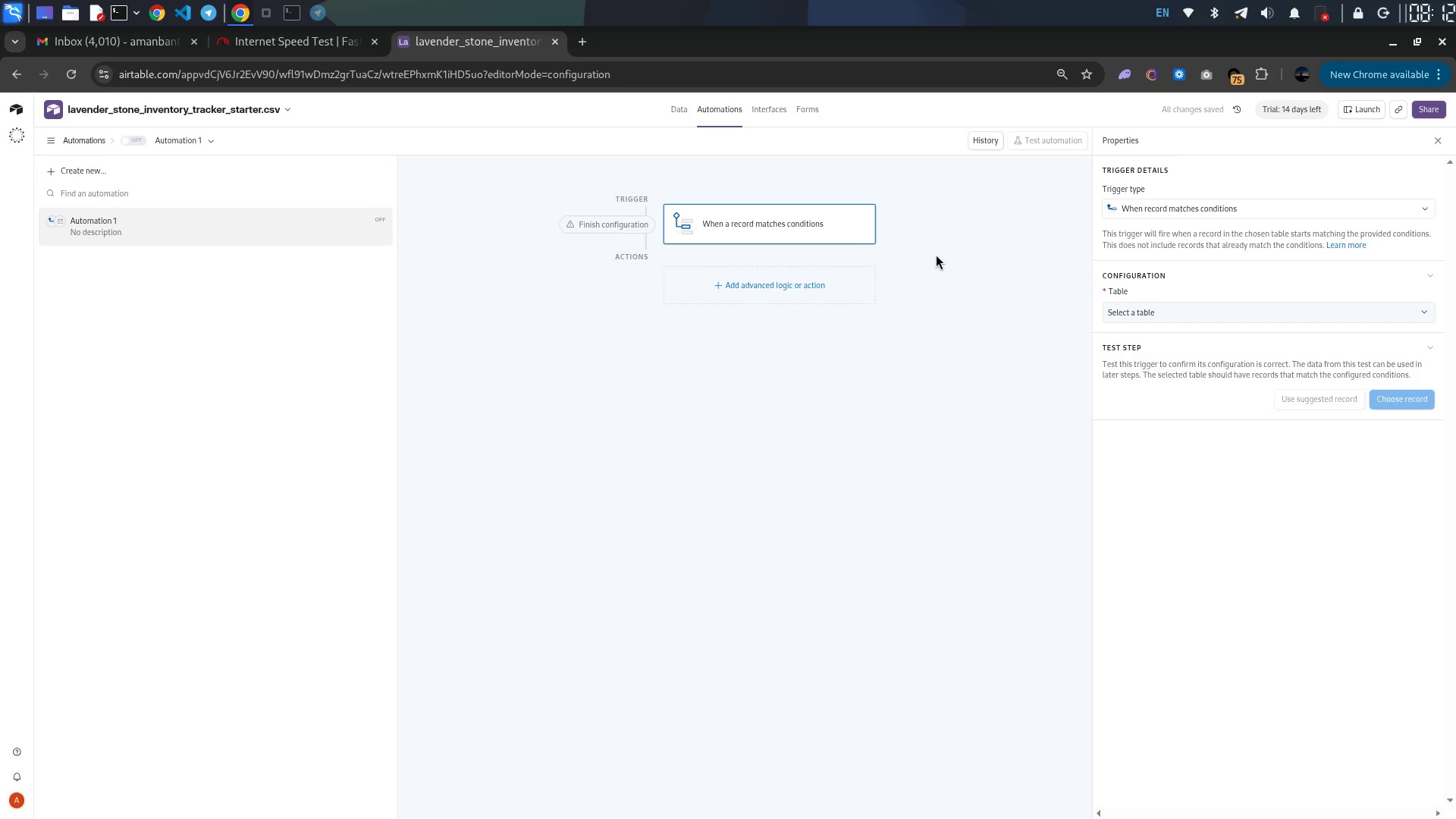 
wait(11.75)
 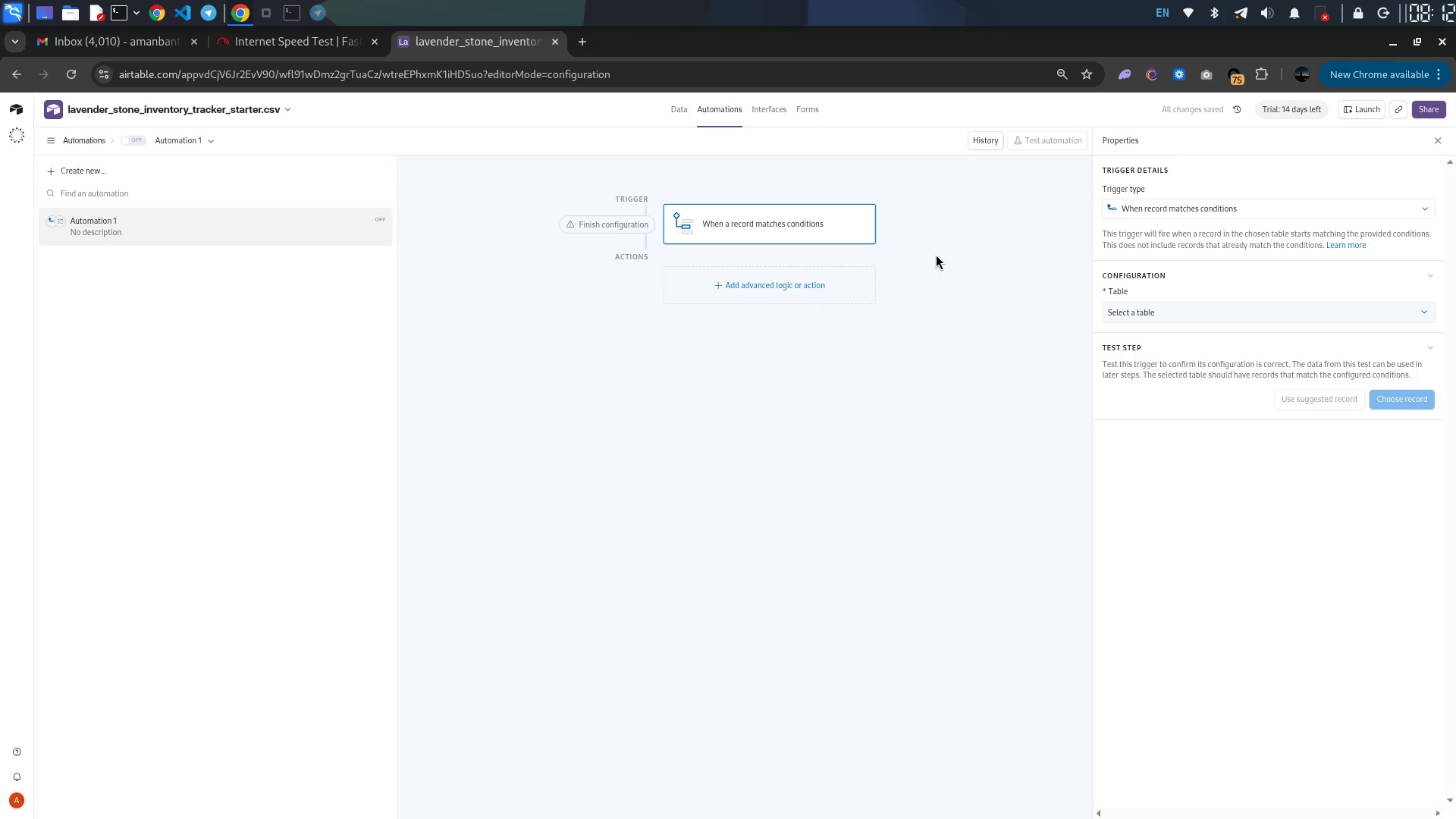 
left_click([821, 222])
 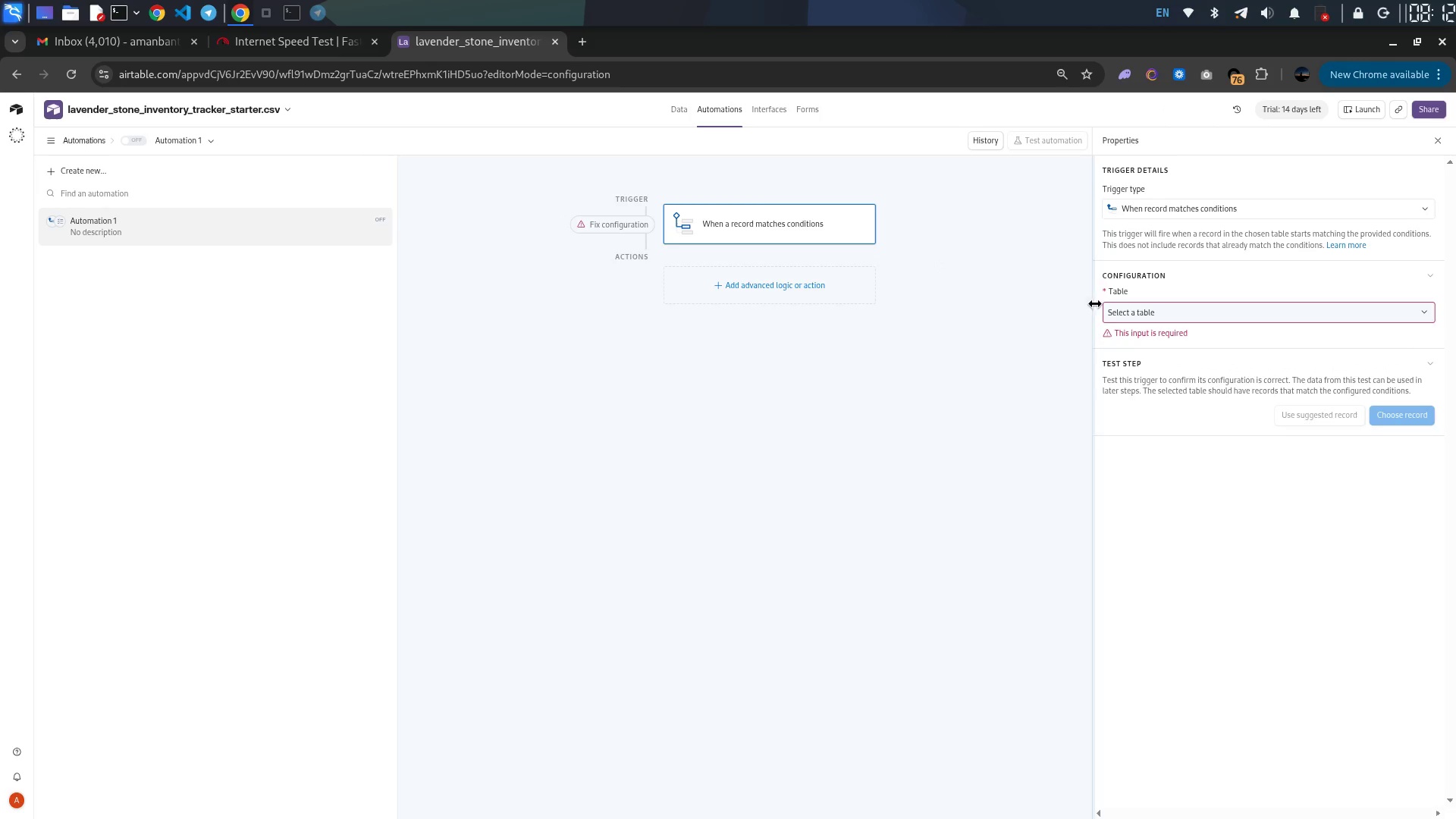 
left_click([1133, 312])
 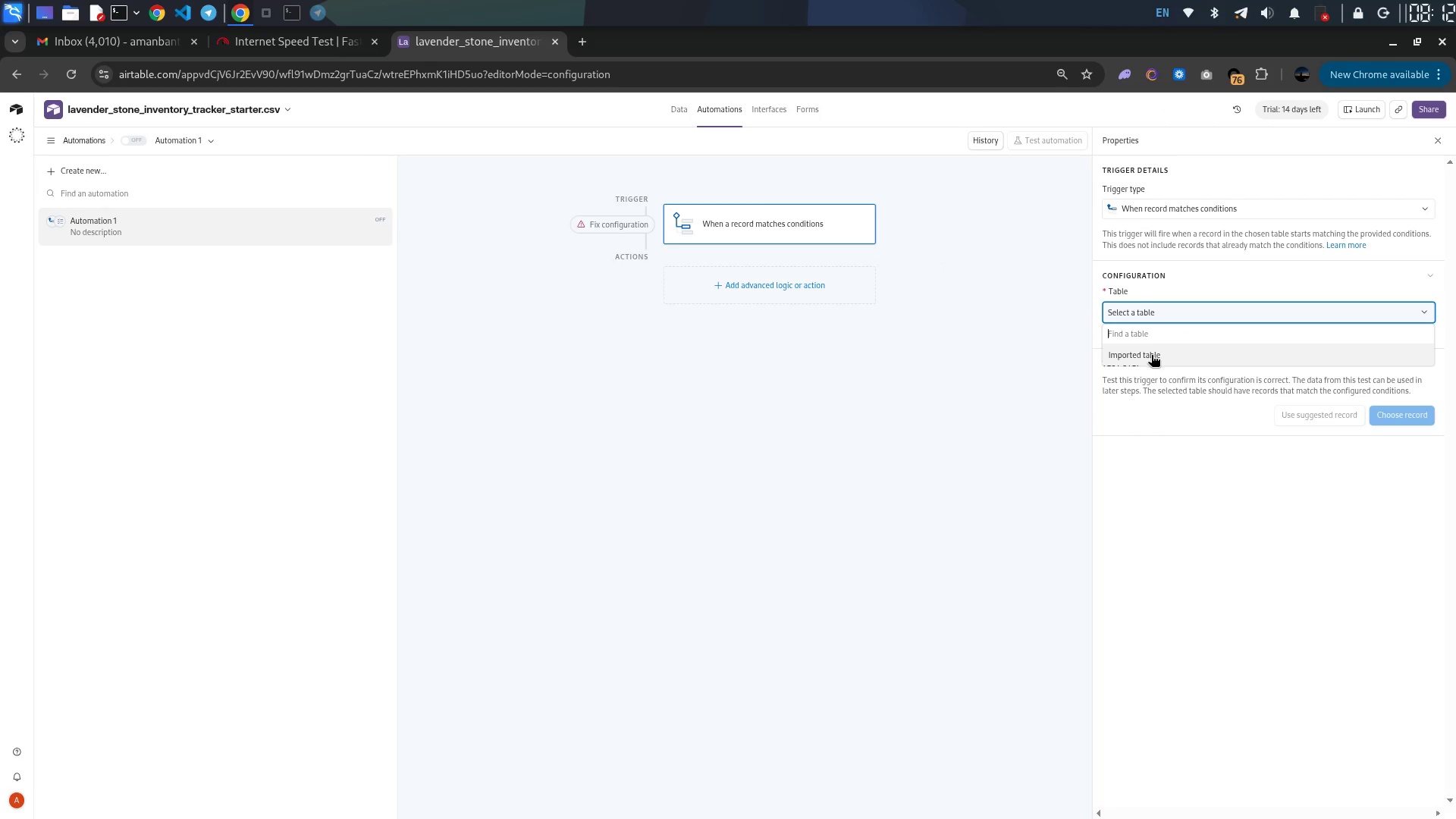 
left_click([1151, 355])
 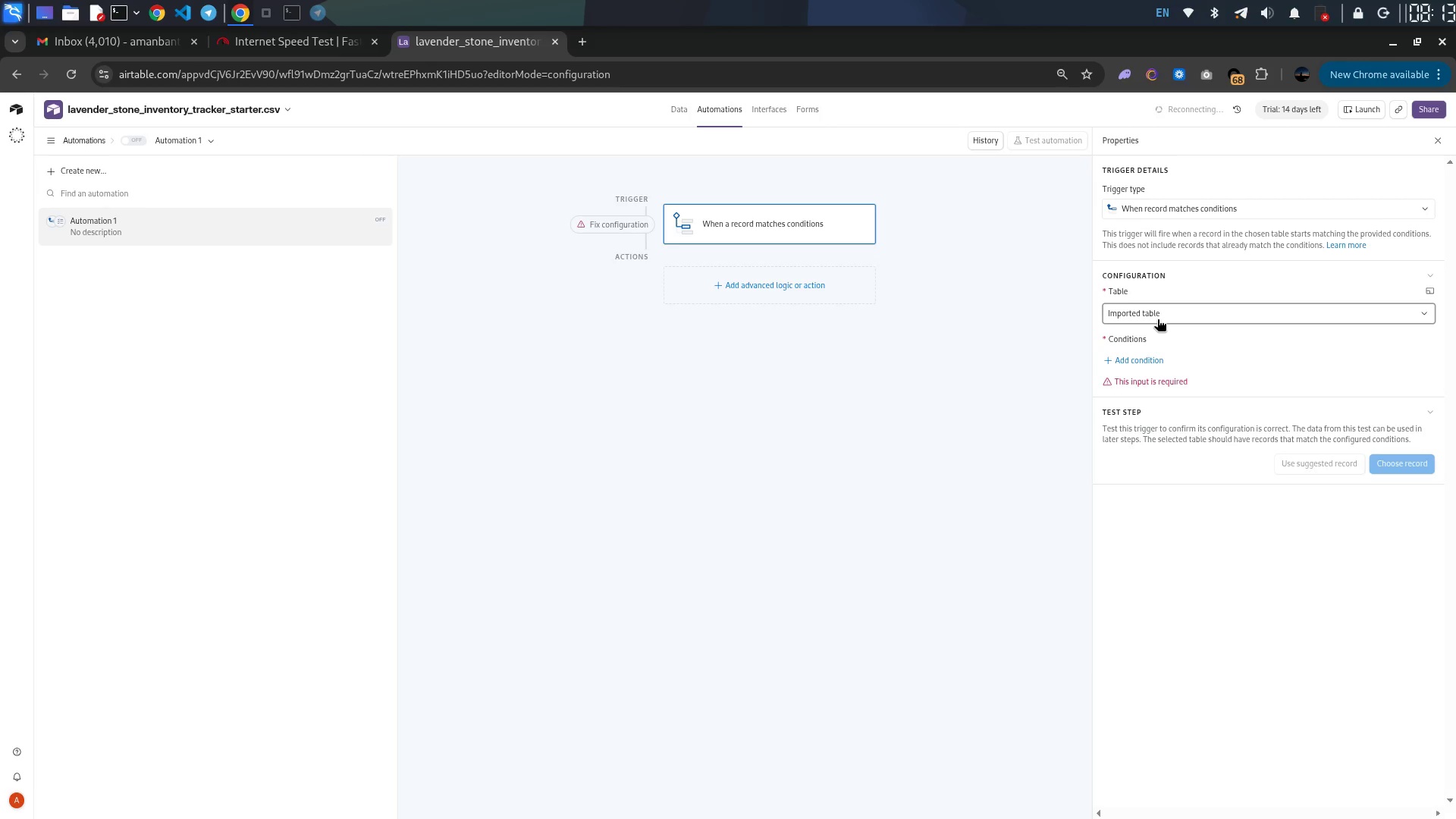 
wait(59.11)
 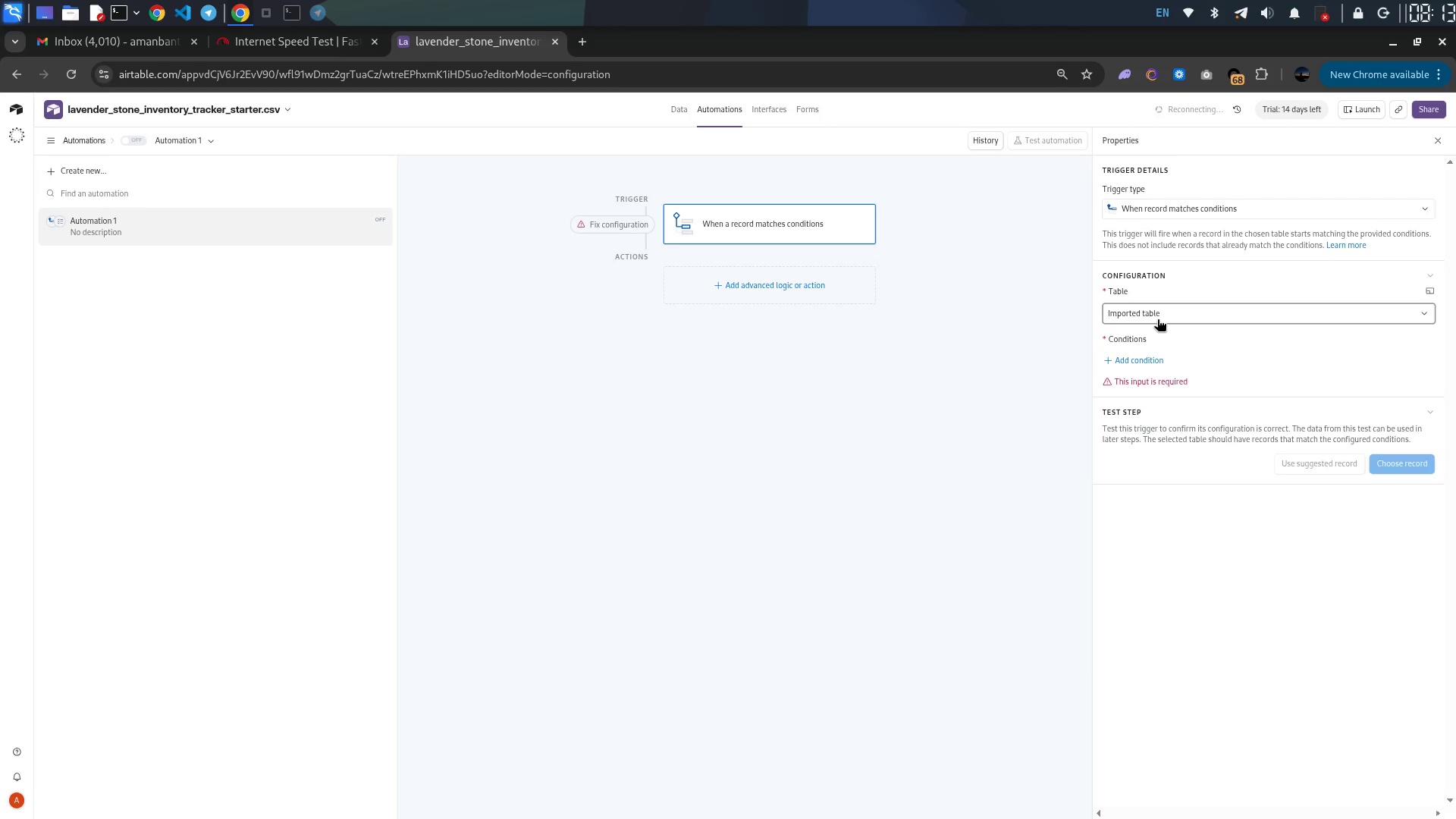 
left_click([1144, 357])
 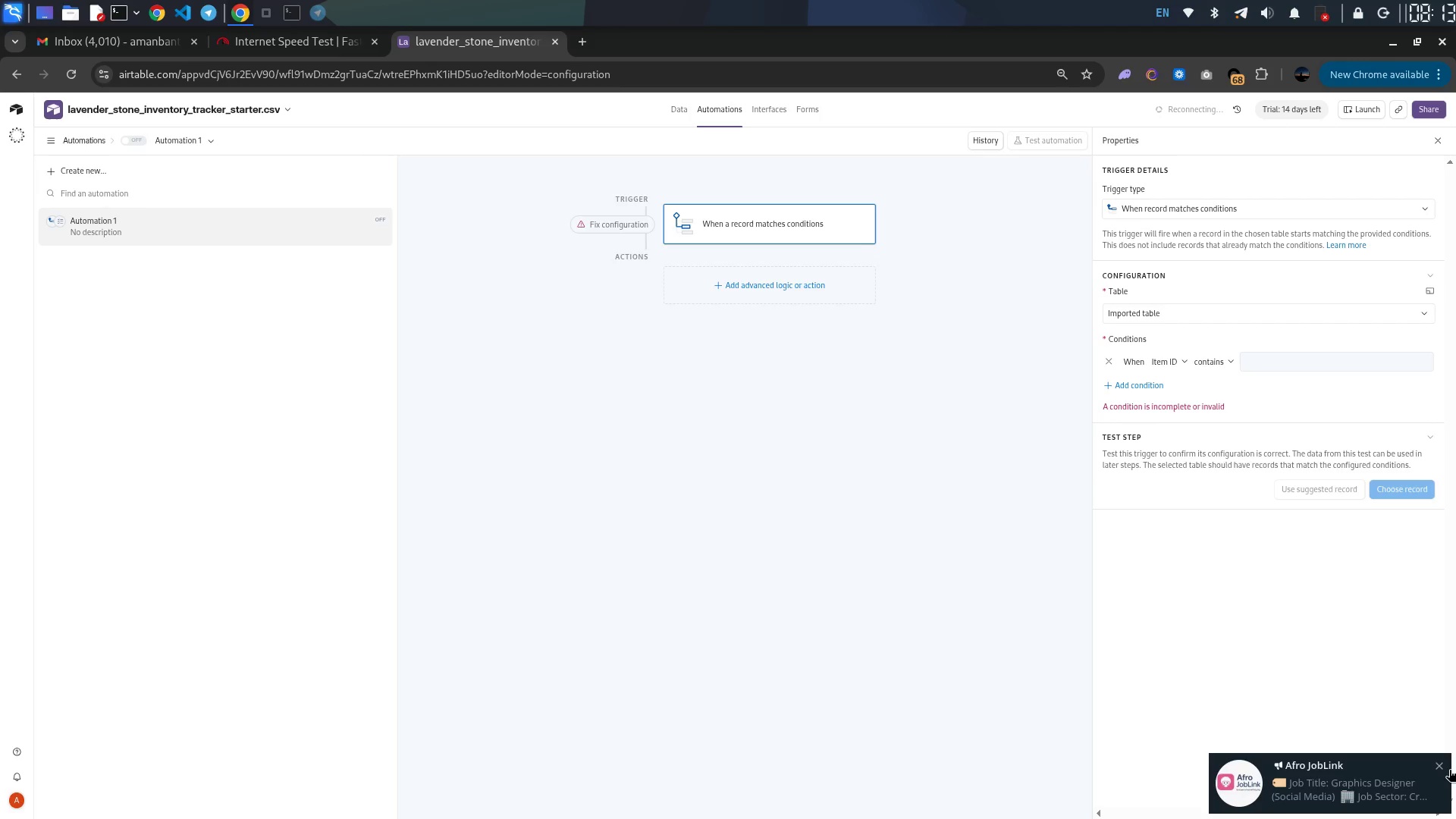 
left_click([1442, 765])
 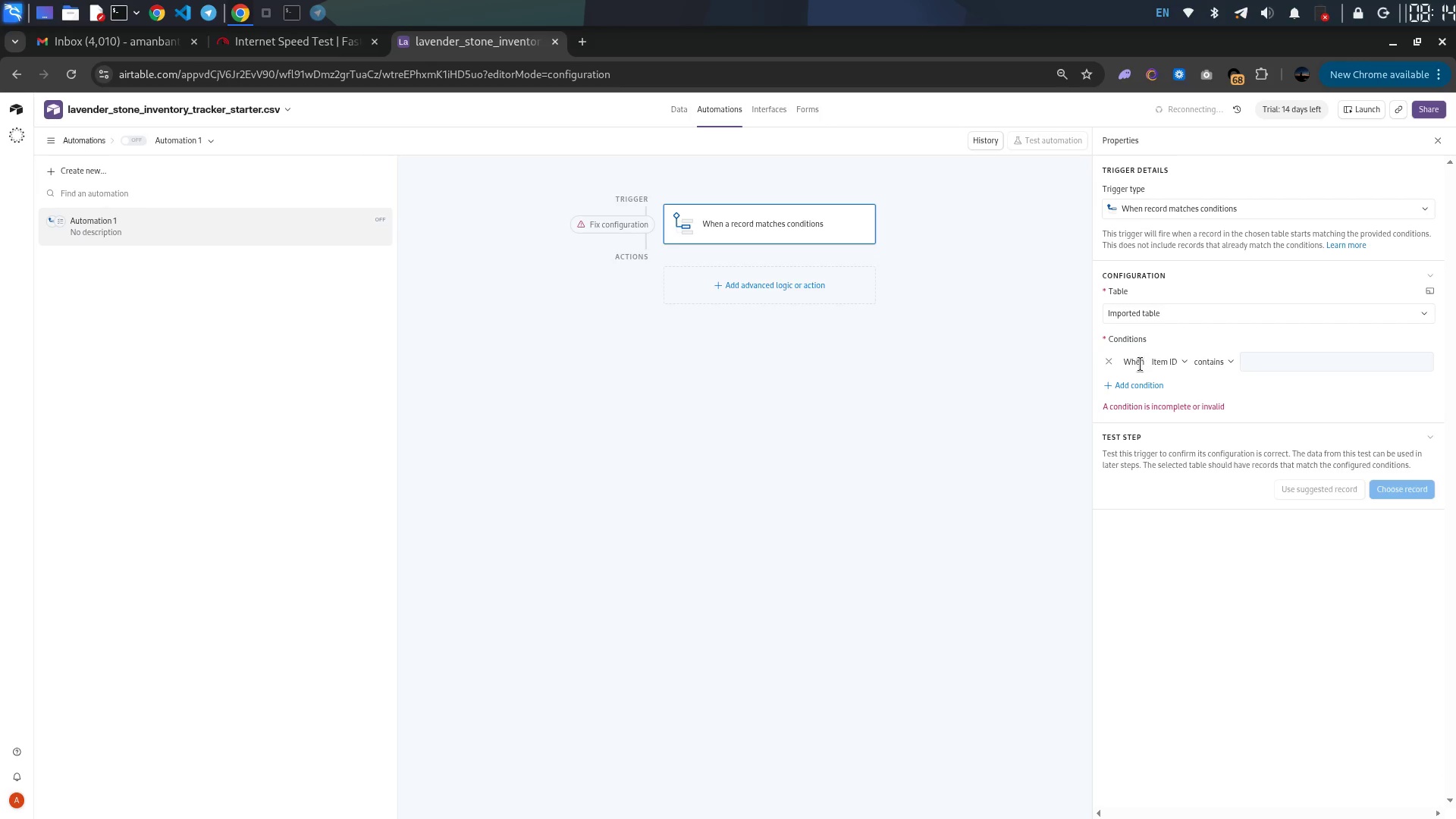 
left_click([1169, 361])
 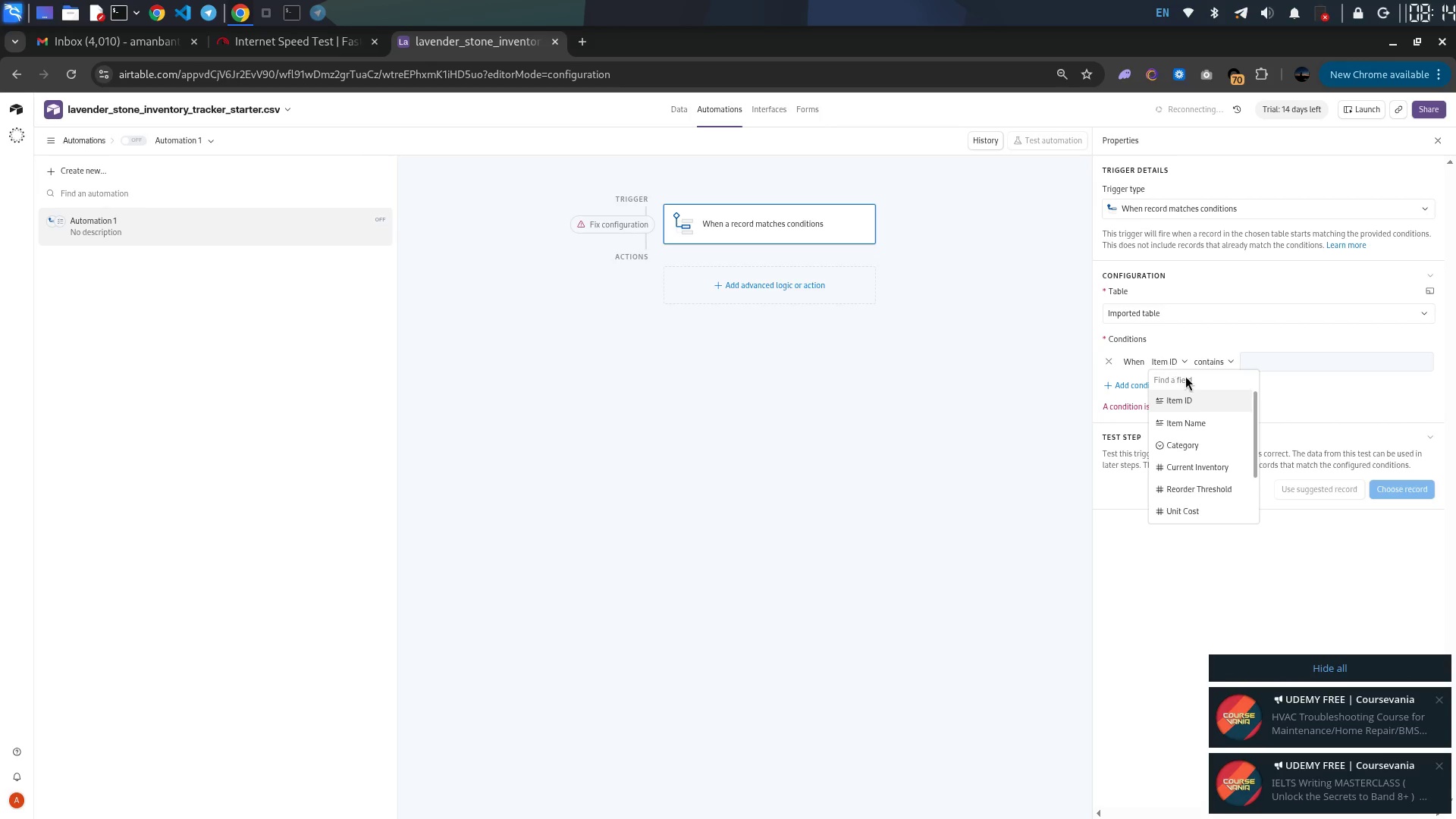 
left_click([1322, 665])
 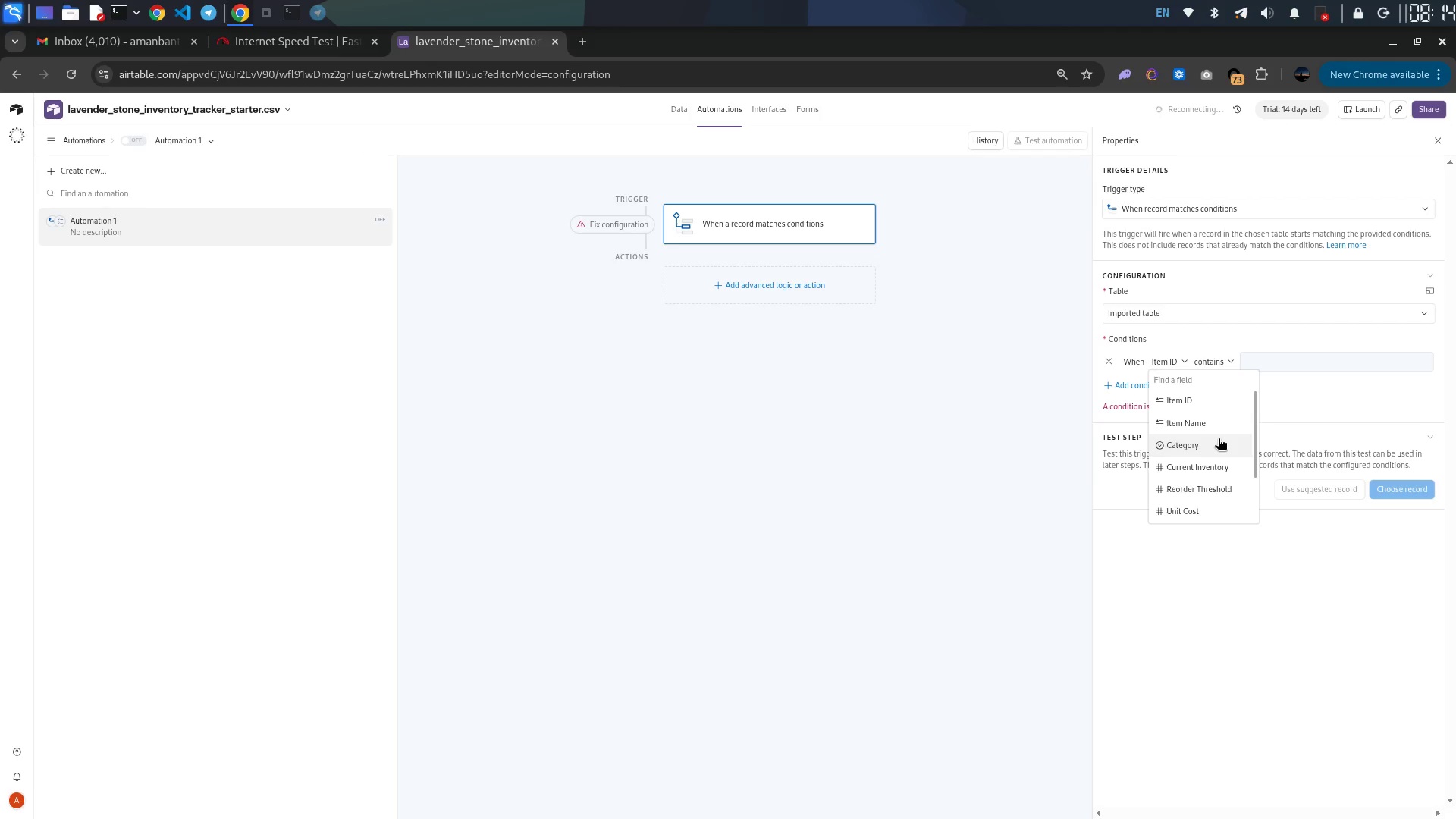 
wait(6.4)
 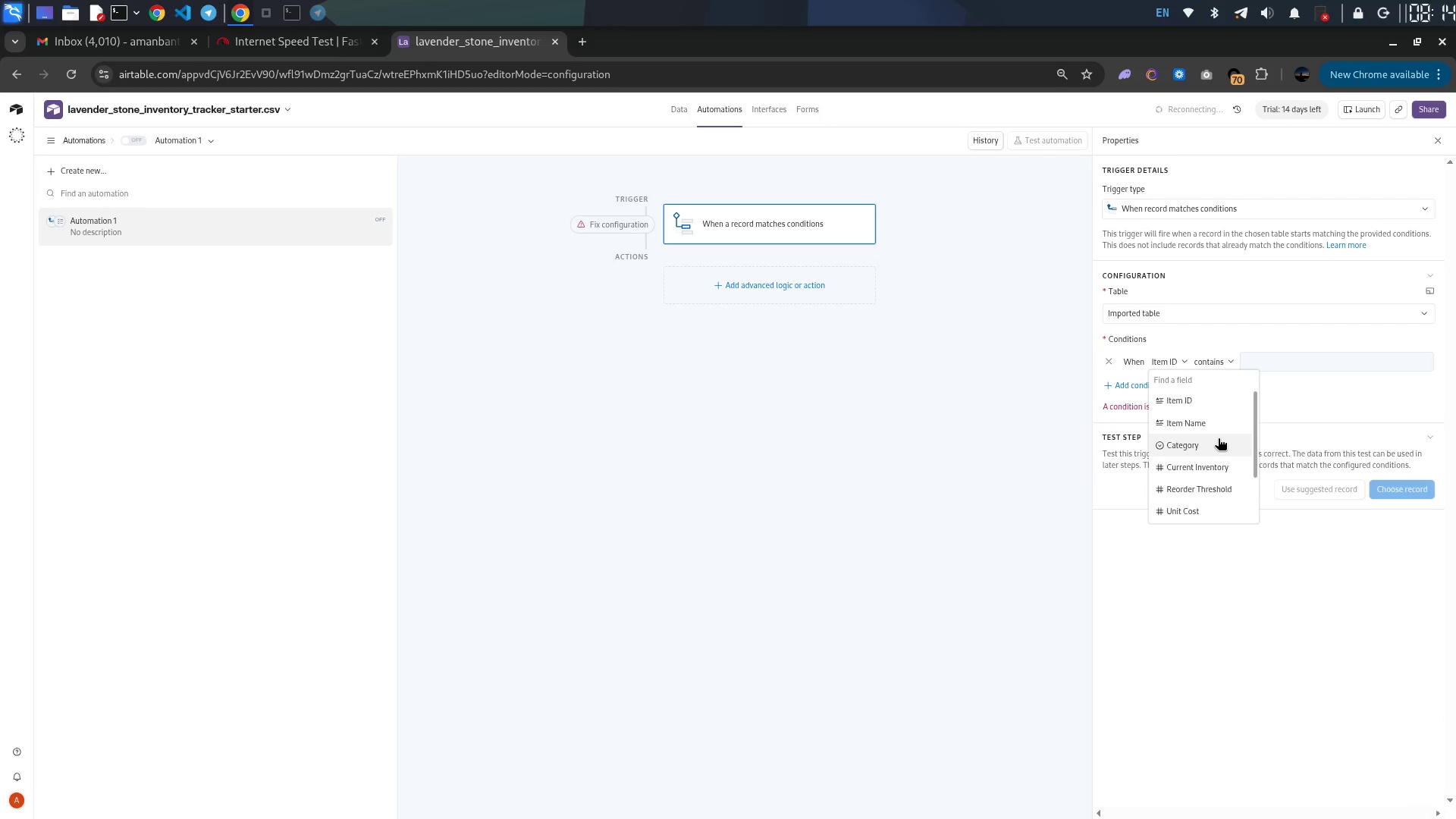 
left_click([1209, 466])
 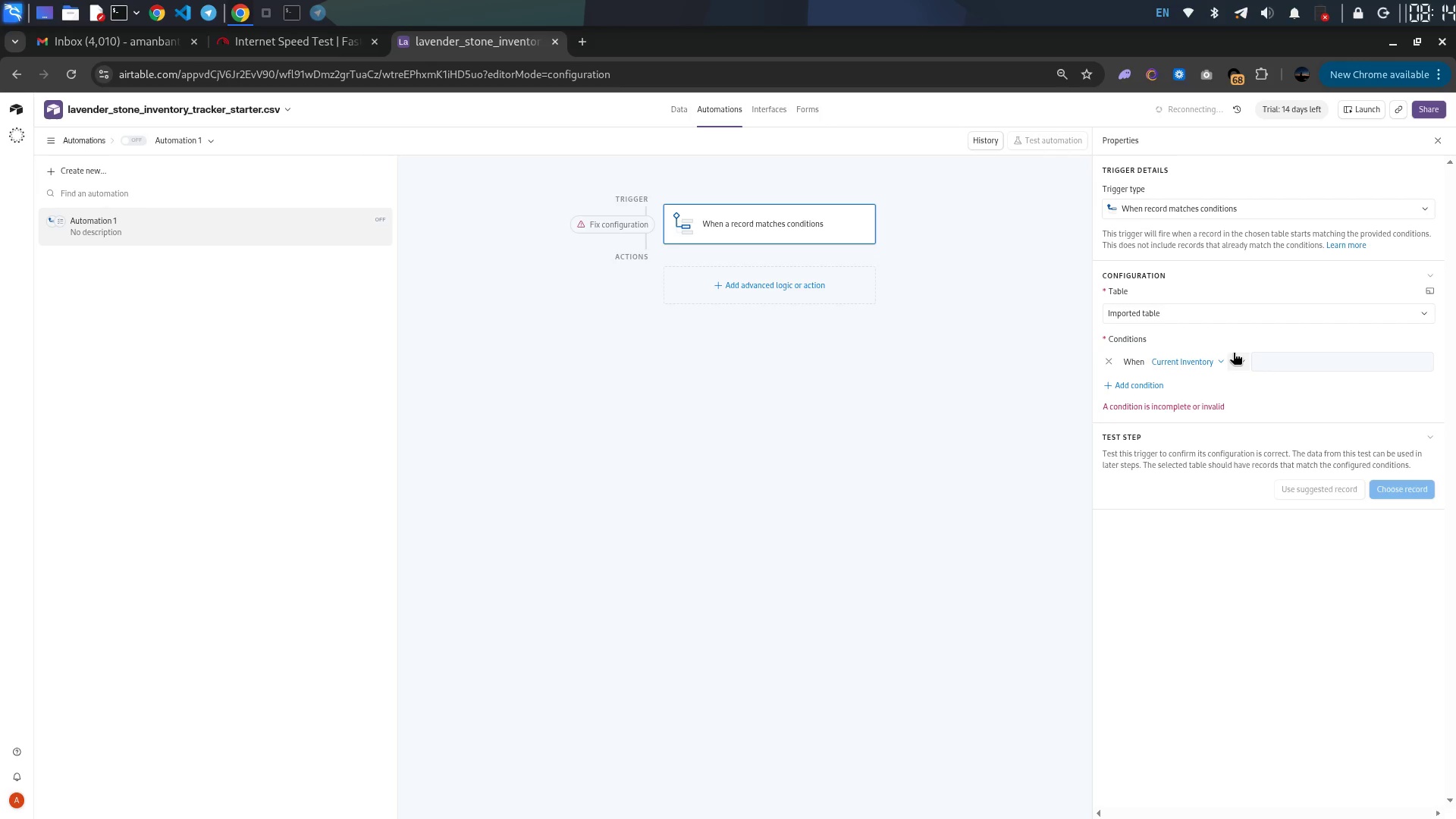 
left_click([1233, 353])
 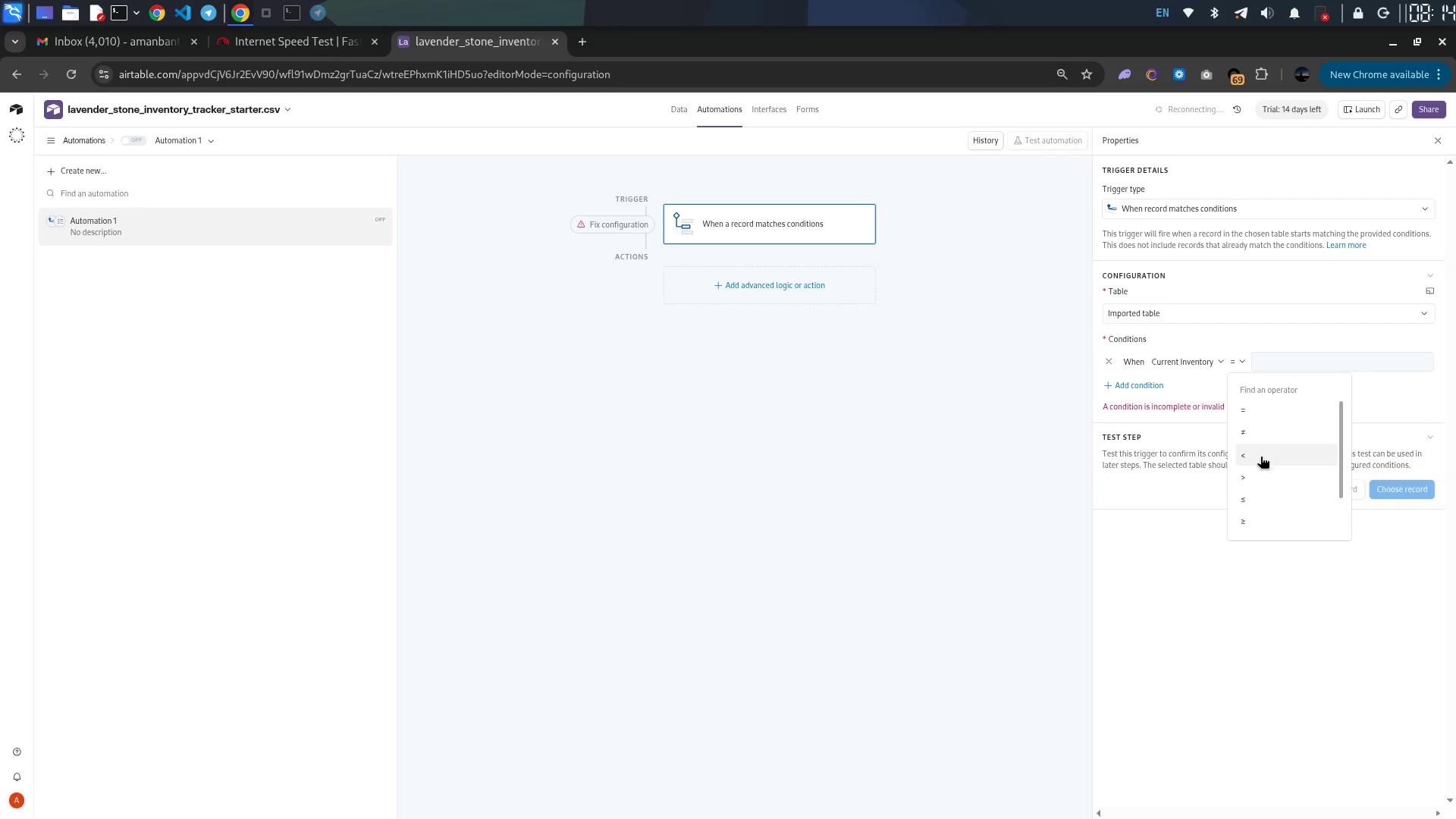 
left_click([1261, 458])
 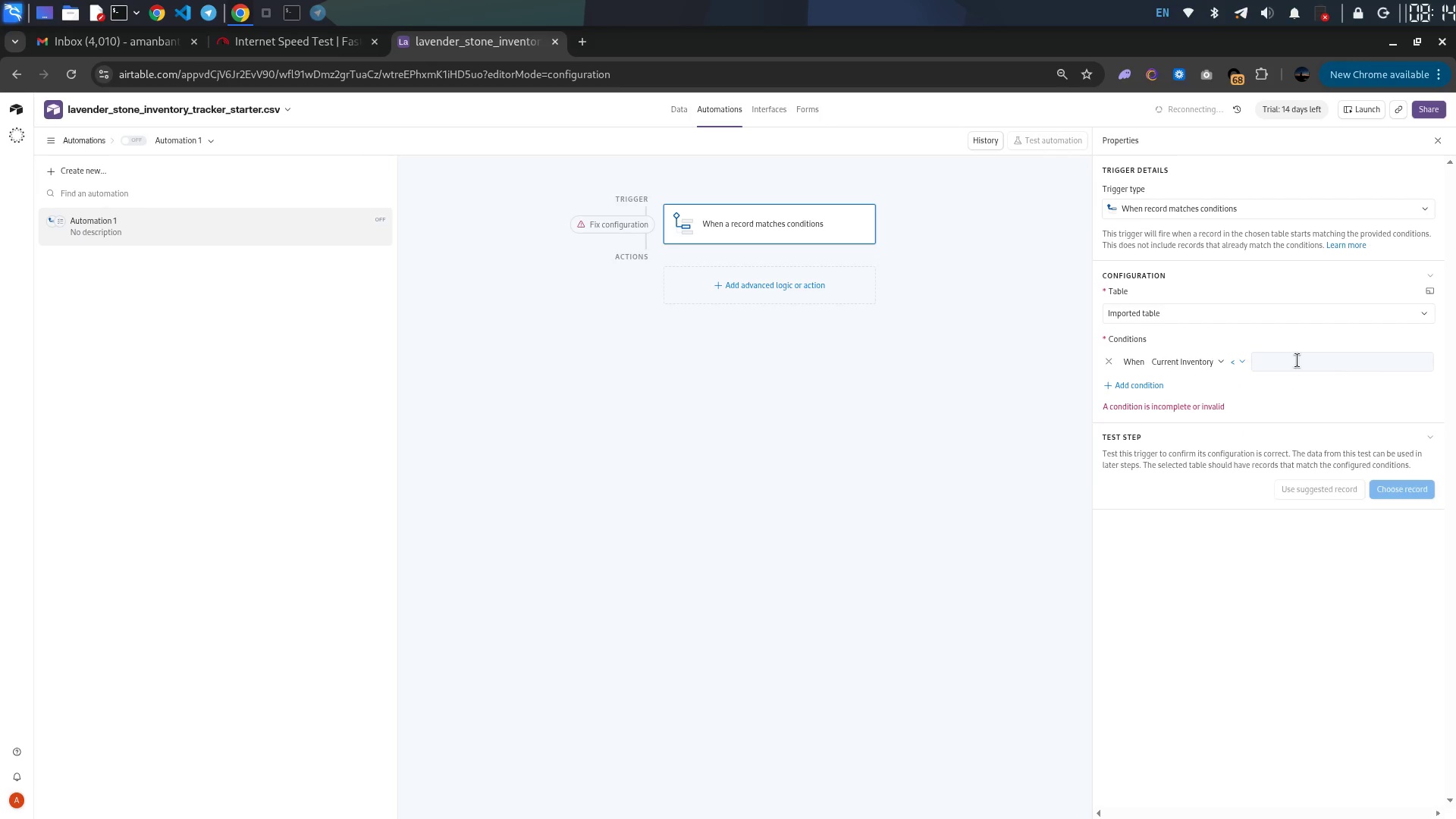 
left_click([1298, 357])
 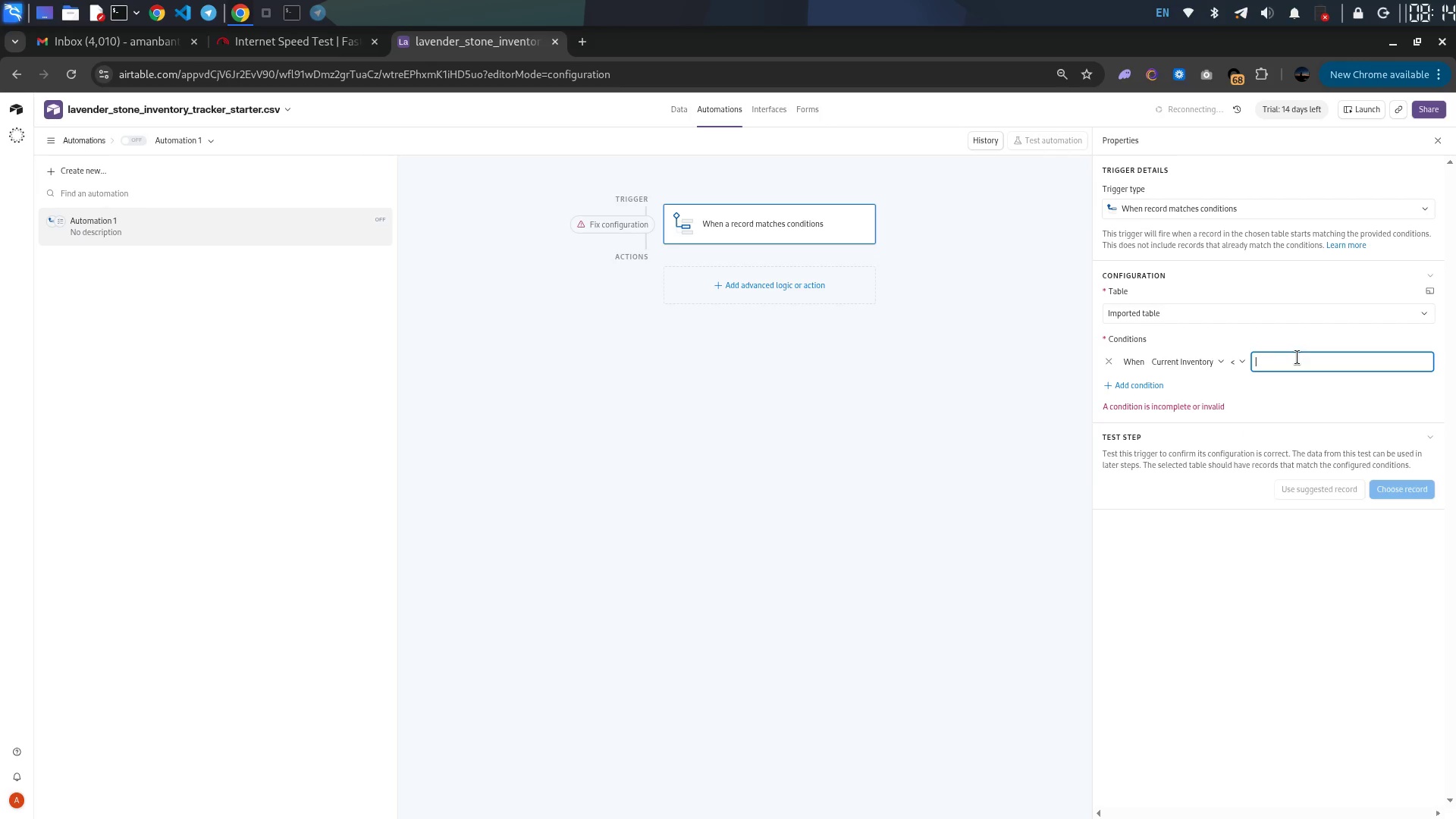 
left_click([1298, 357])
 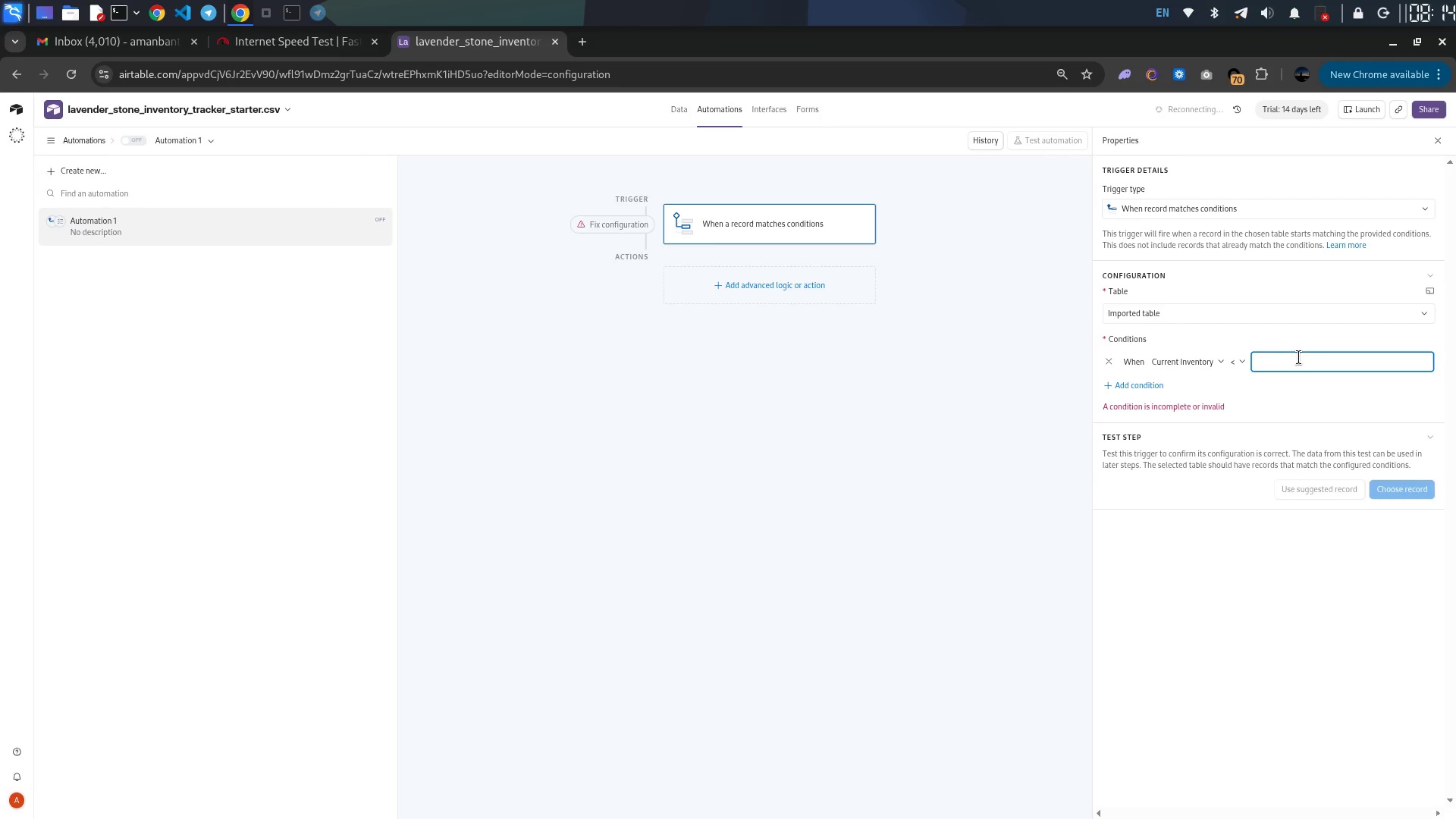 
type(Yn)
key(Backspace)
type(xbsbsbbsbs)
 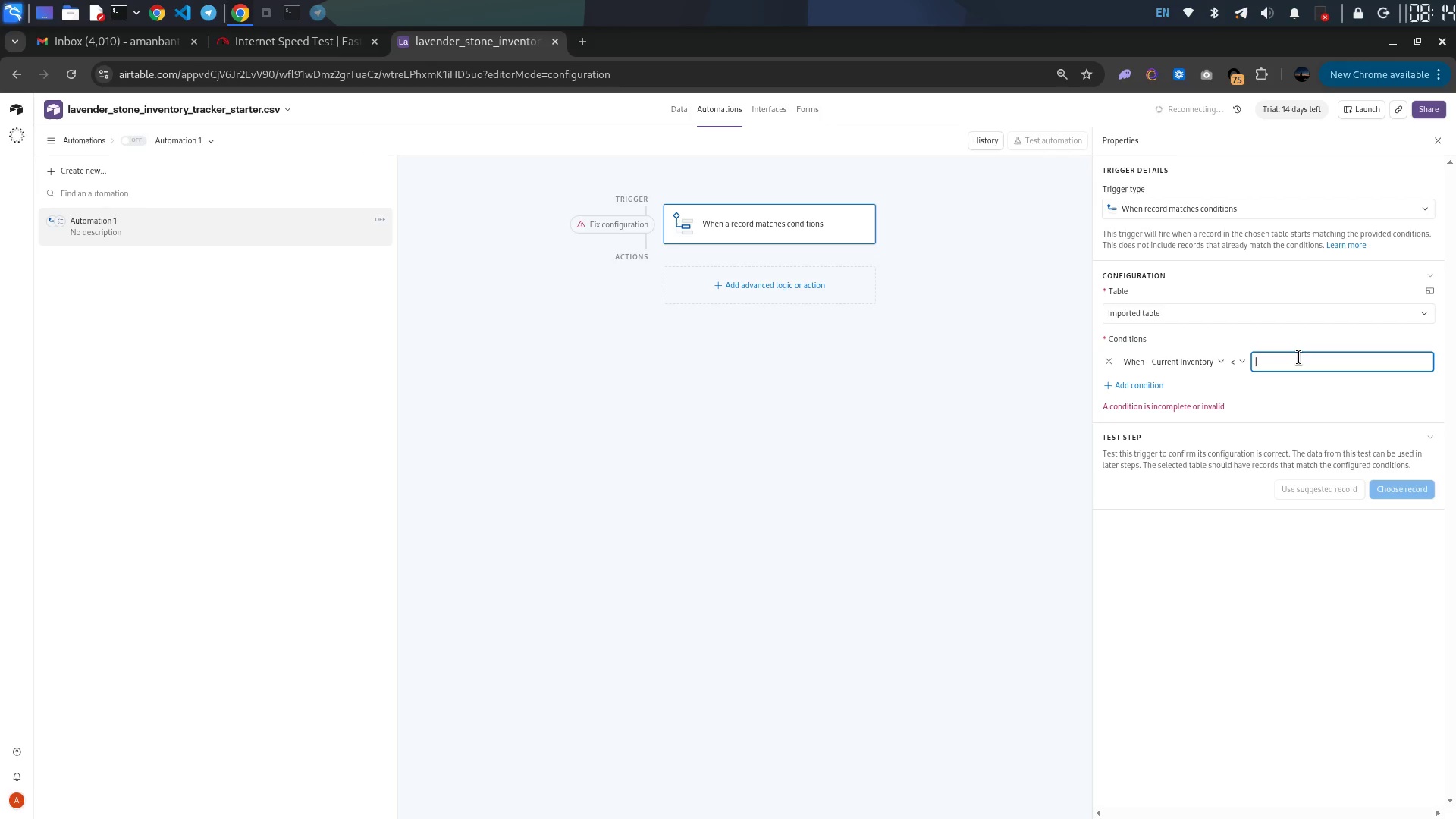 
left_click([1108, 361])
 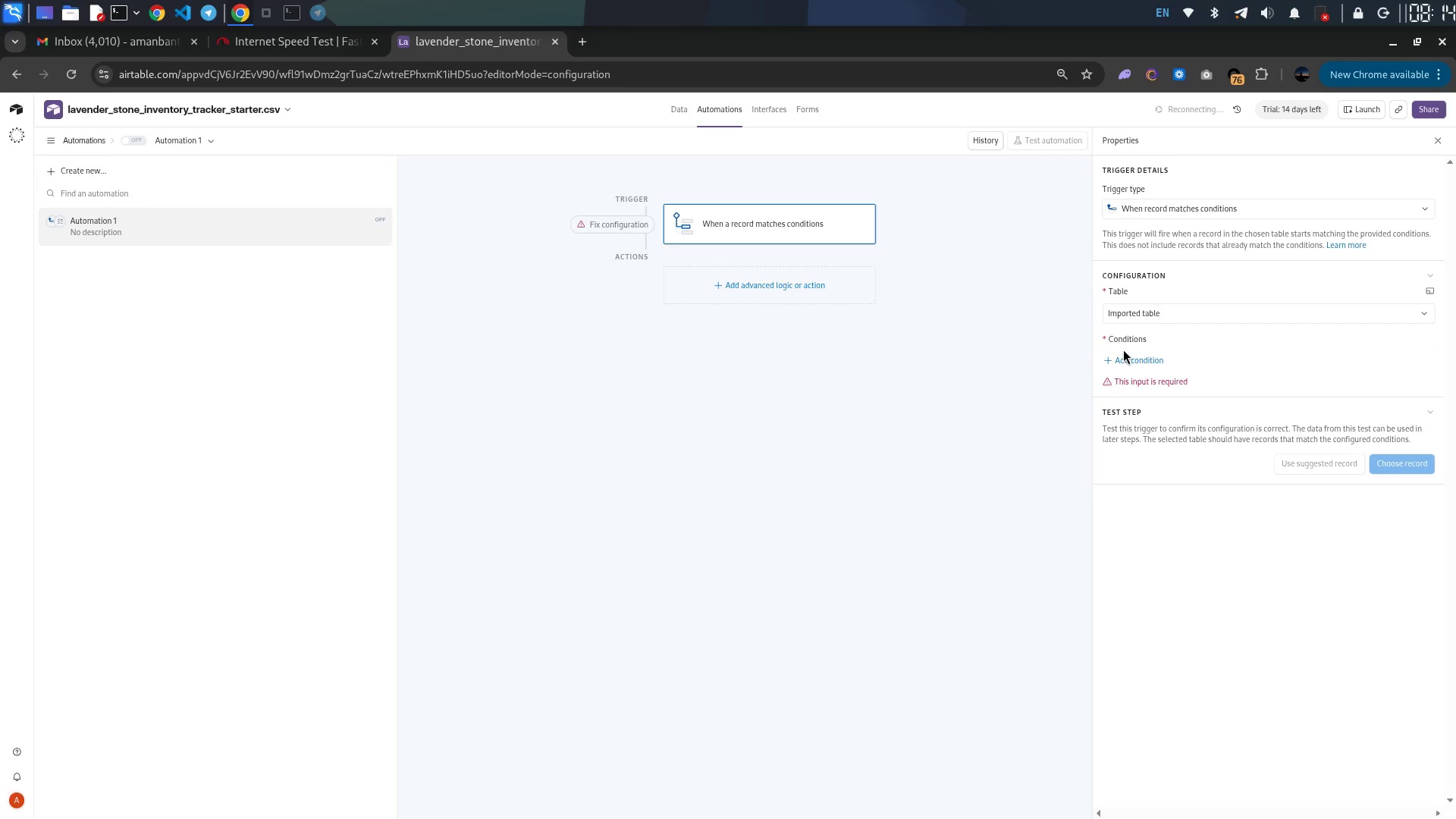 
left_click([1129, 359])
 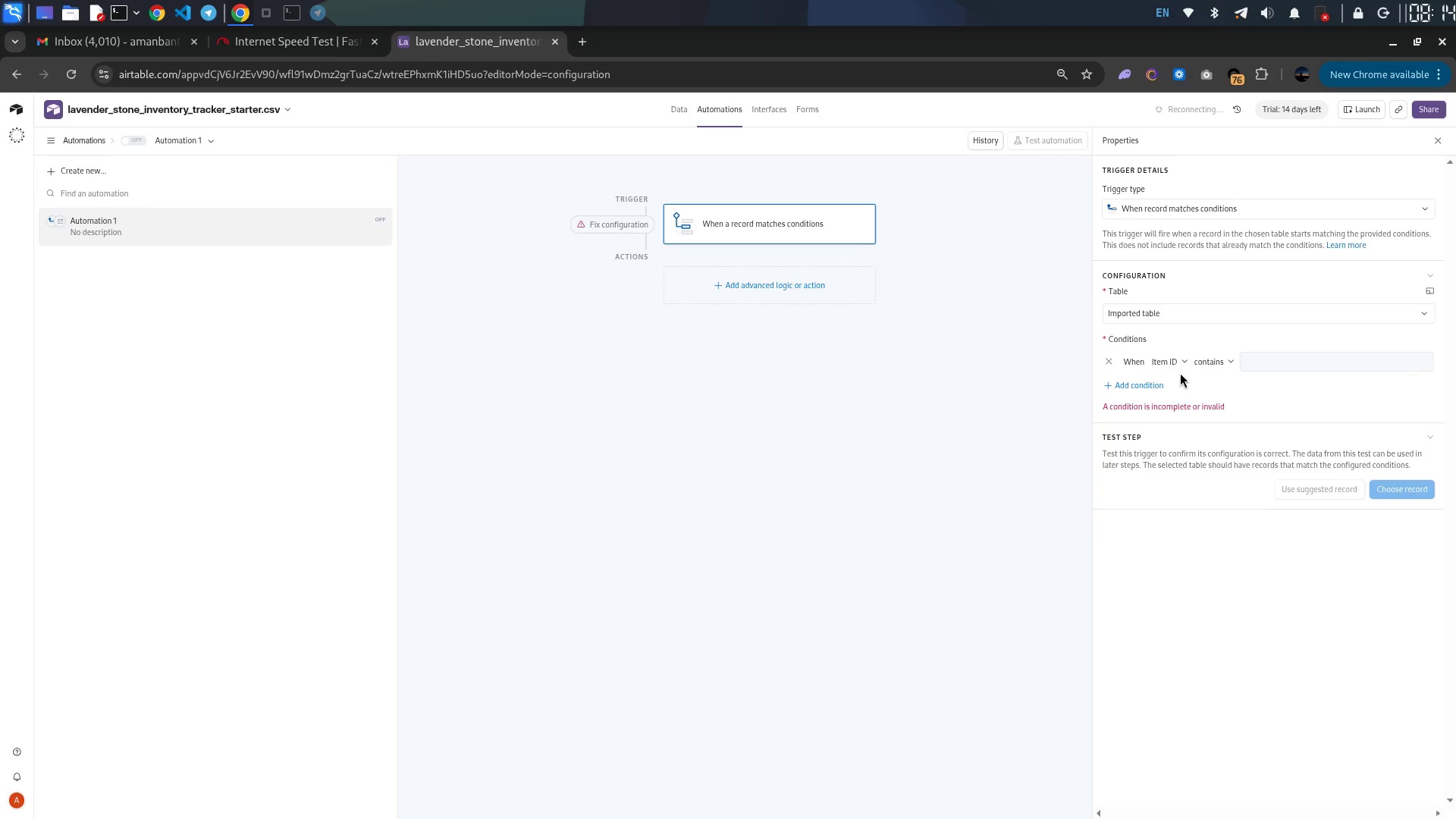 
left_click([1165, 358])
 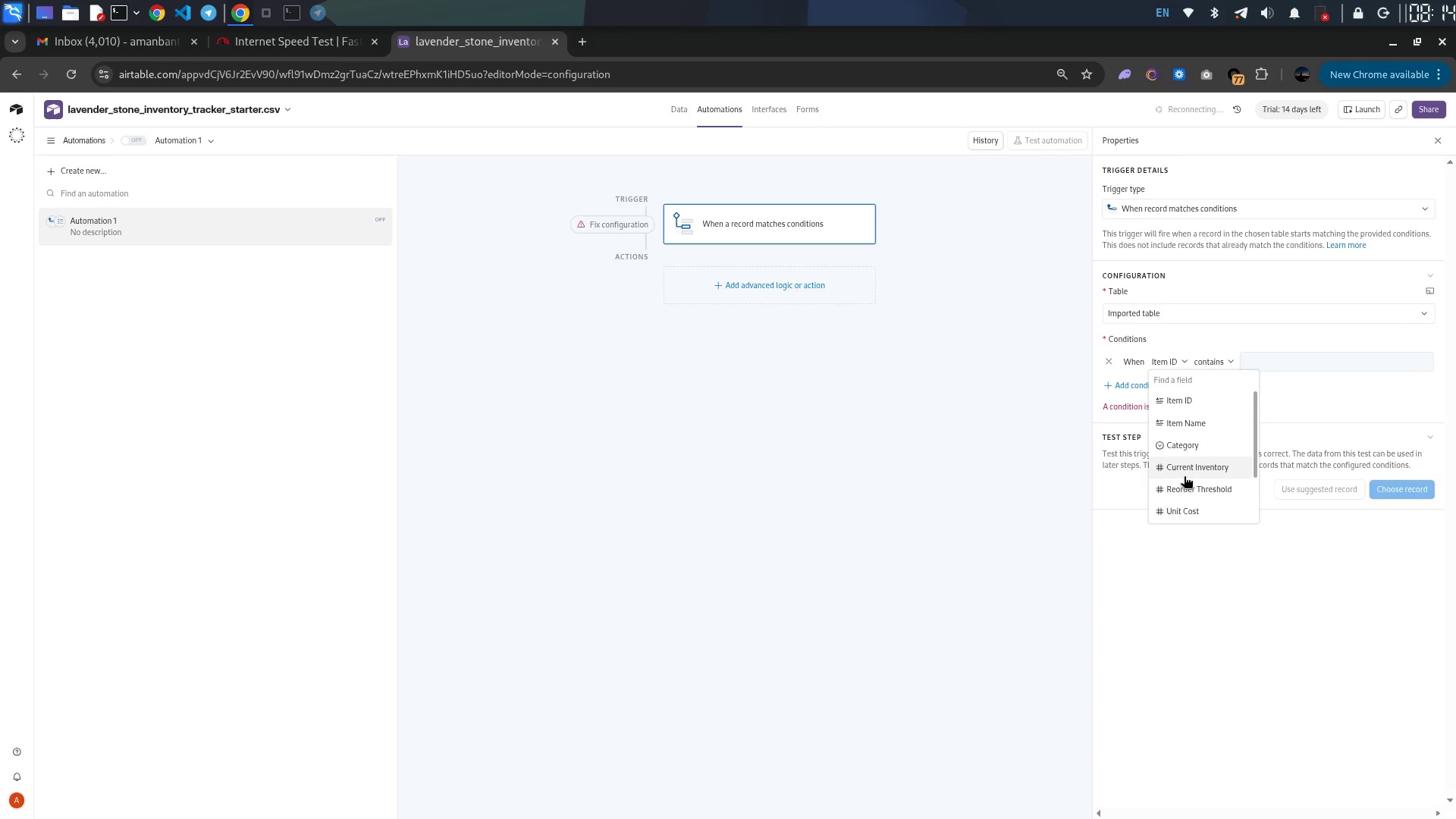 
scroll: coordinate [1185, 479], scroll_direction: down, amount: 2.0
 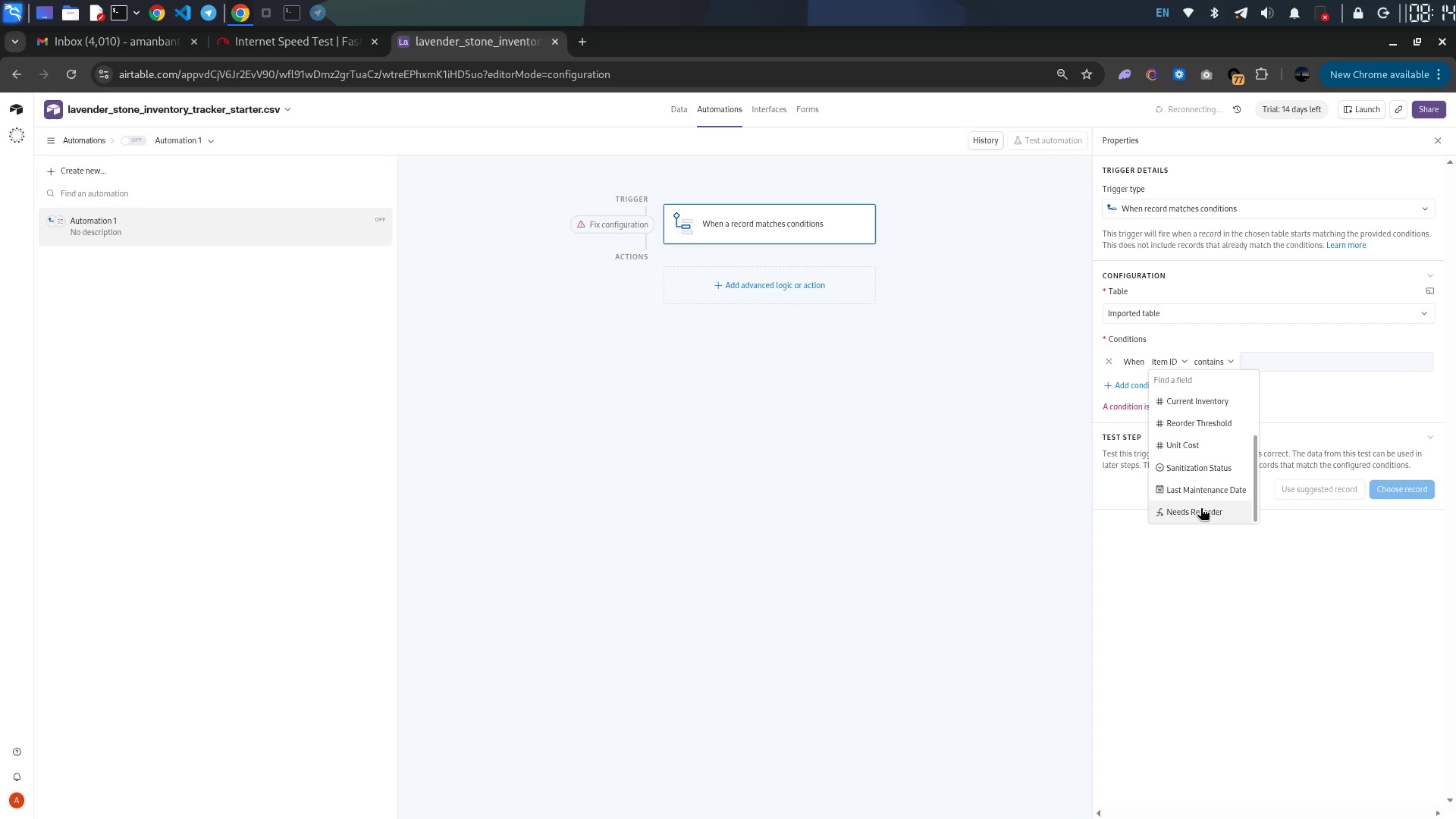 
left_click([1200, 509])
 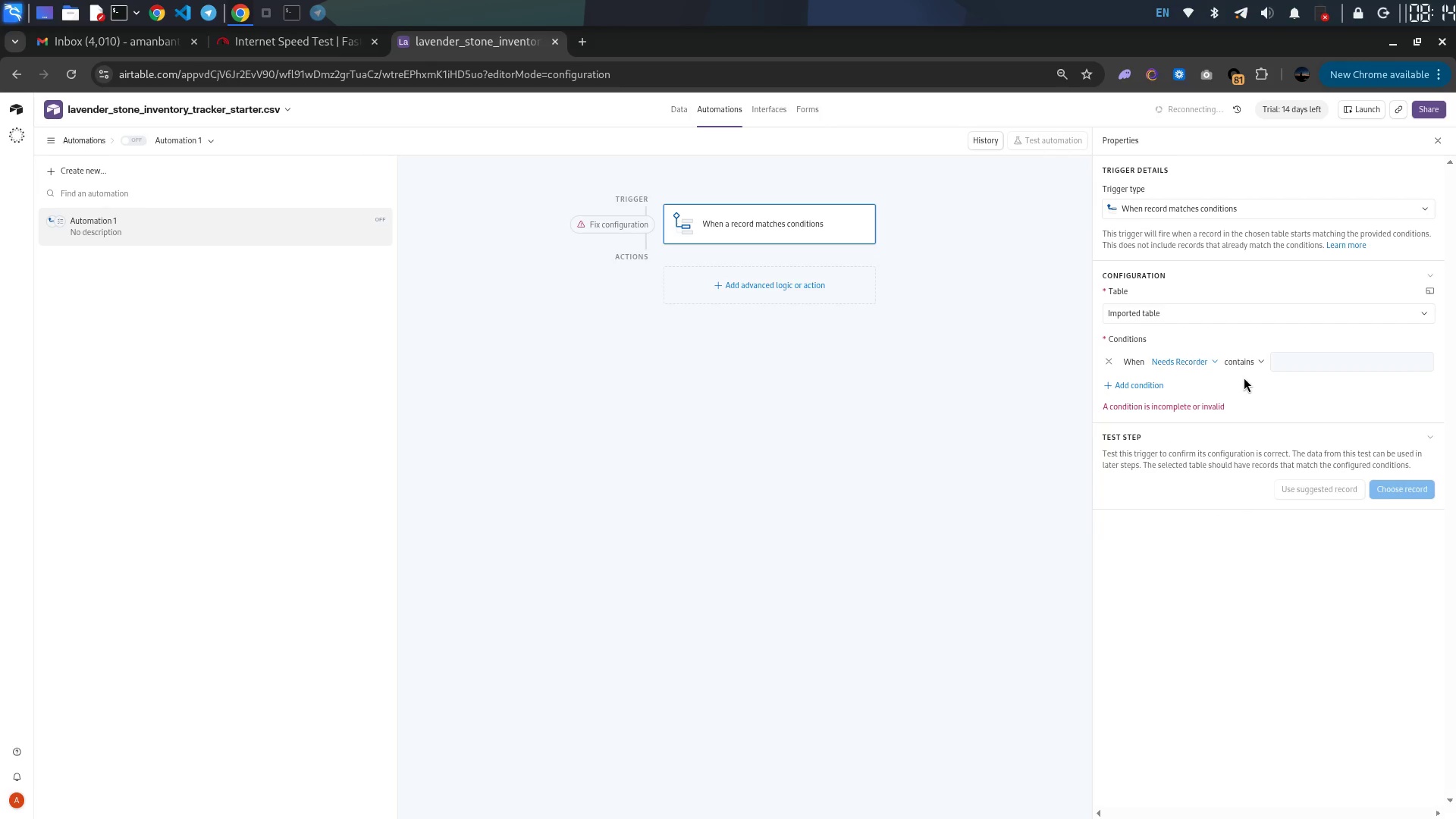 
left_click([1244, 351])
 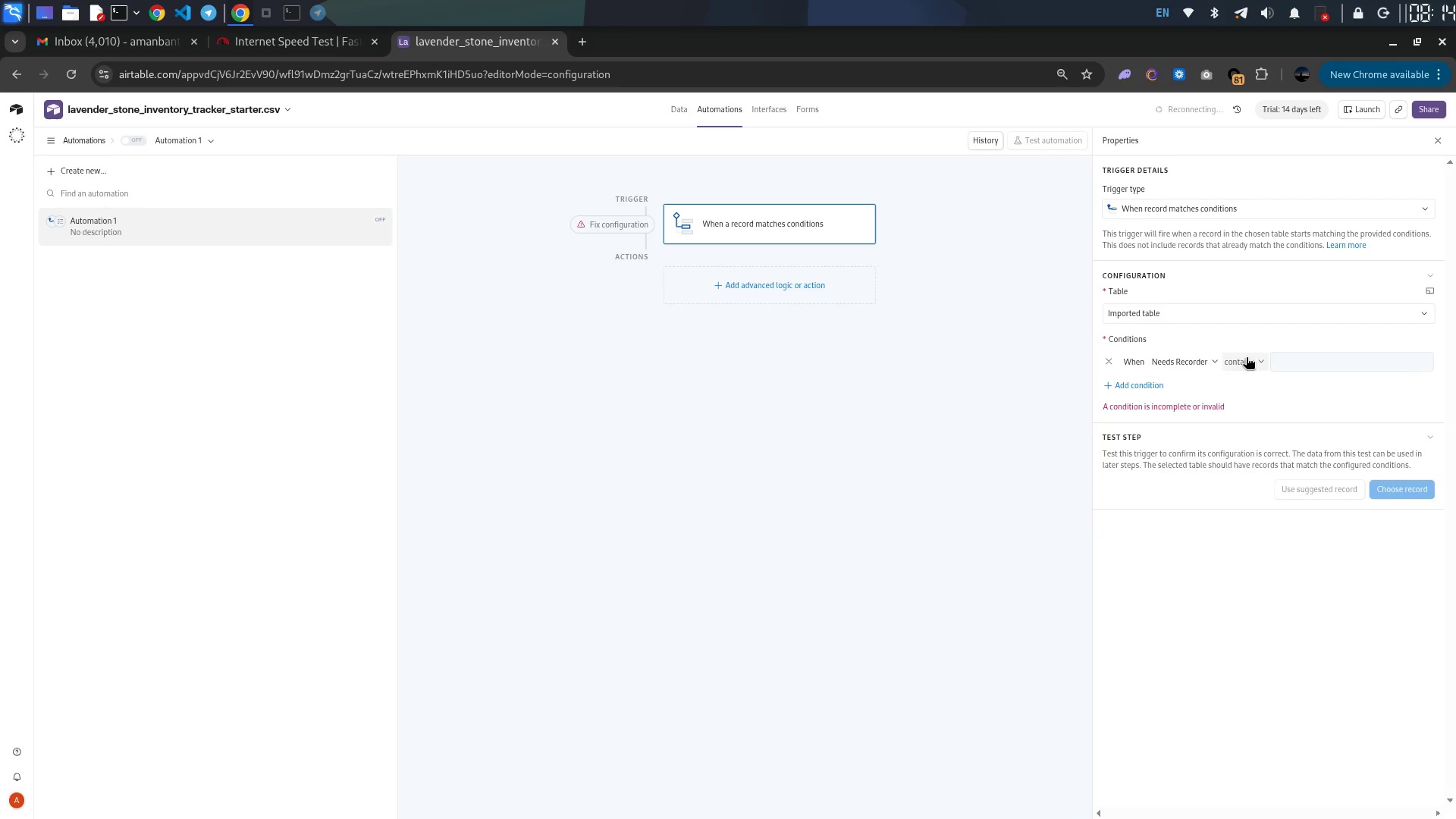 
left_click([1246, 357])
 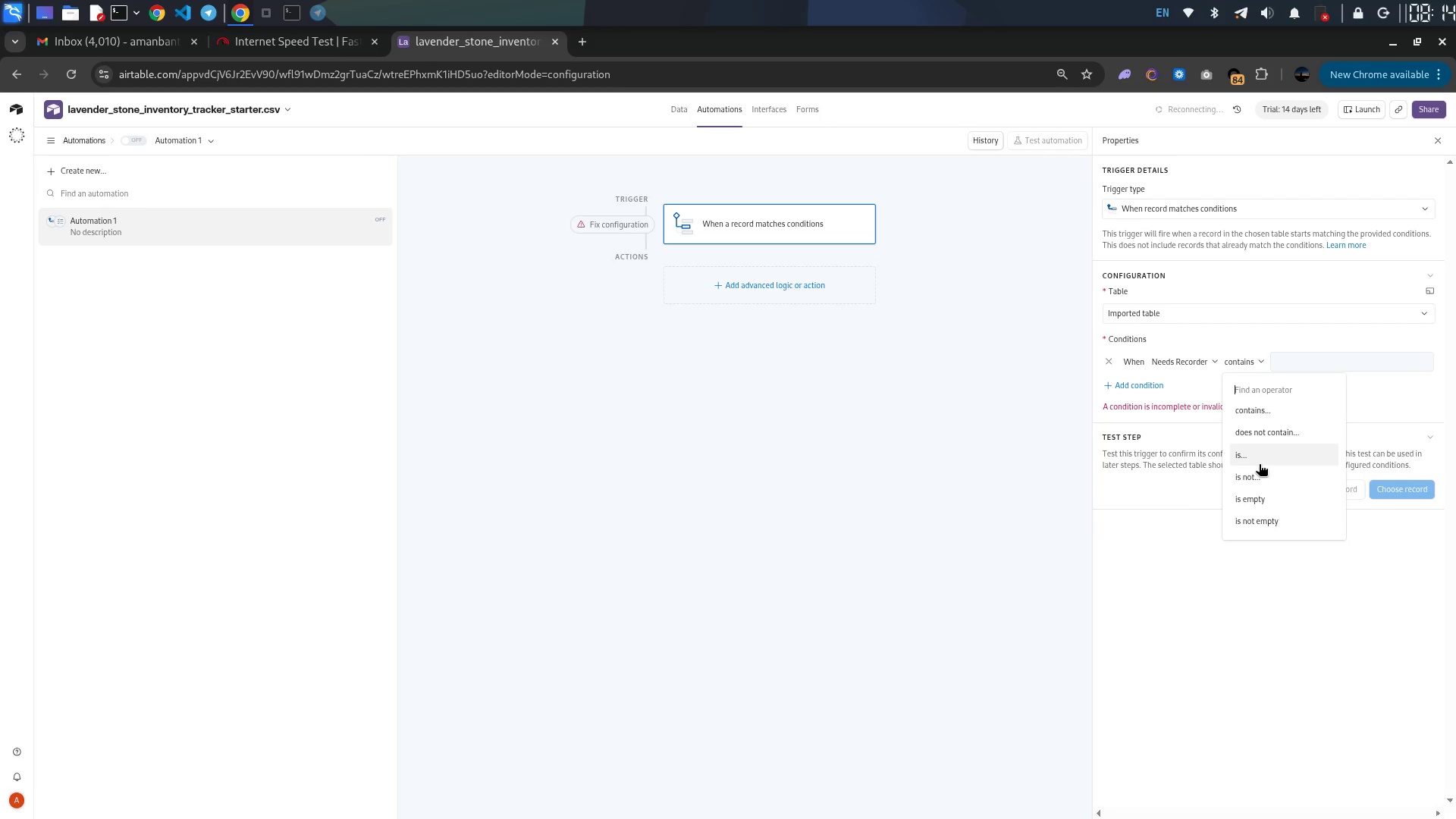 
left_click([1259, 464])
 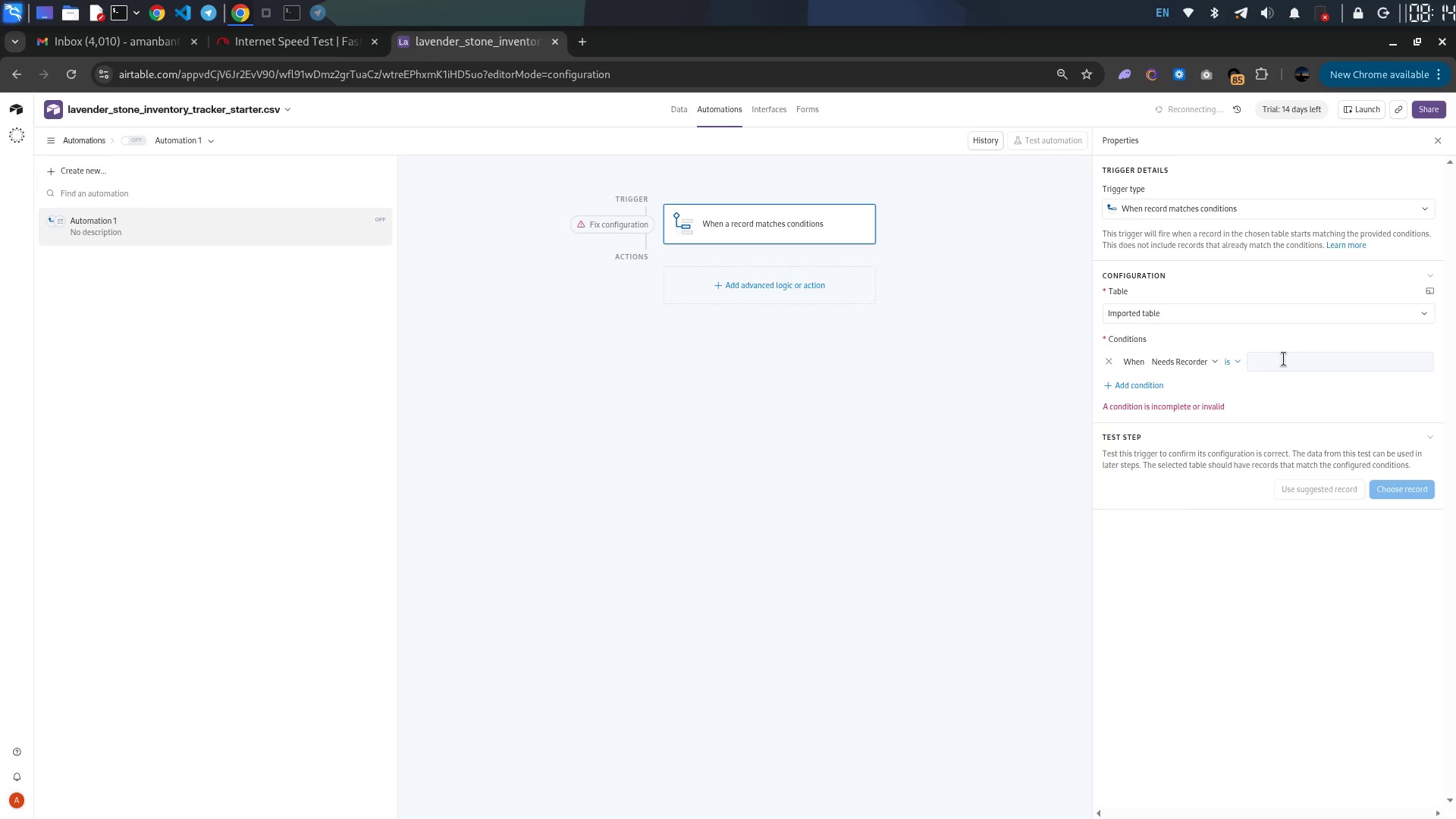 
left_click([1284, 355])
 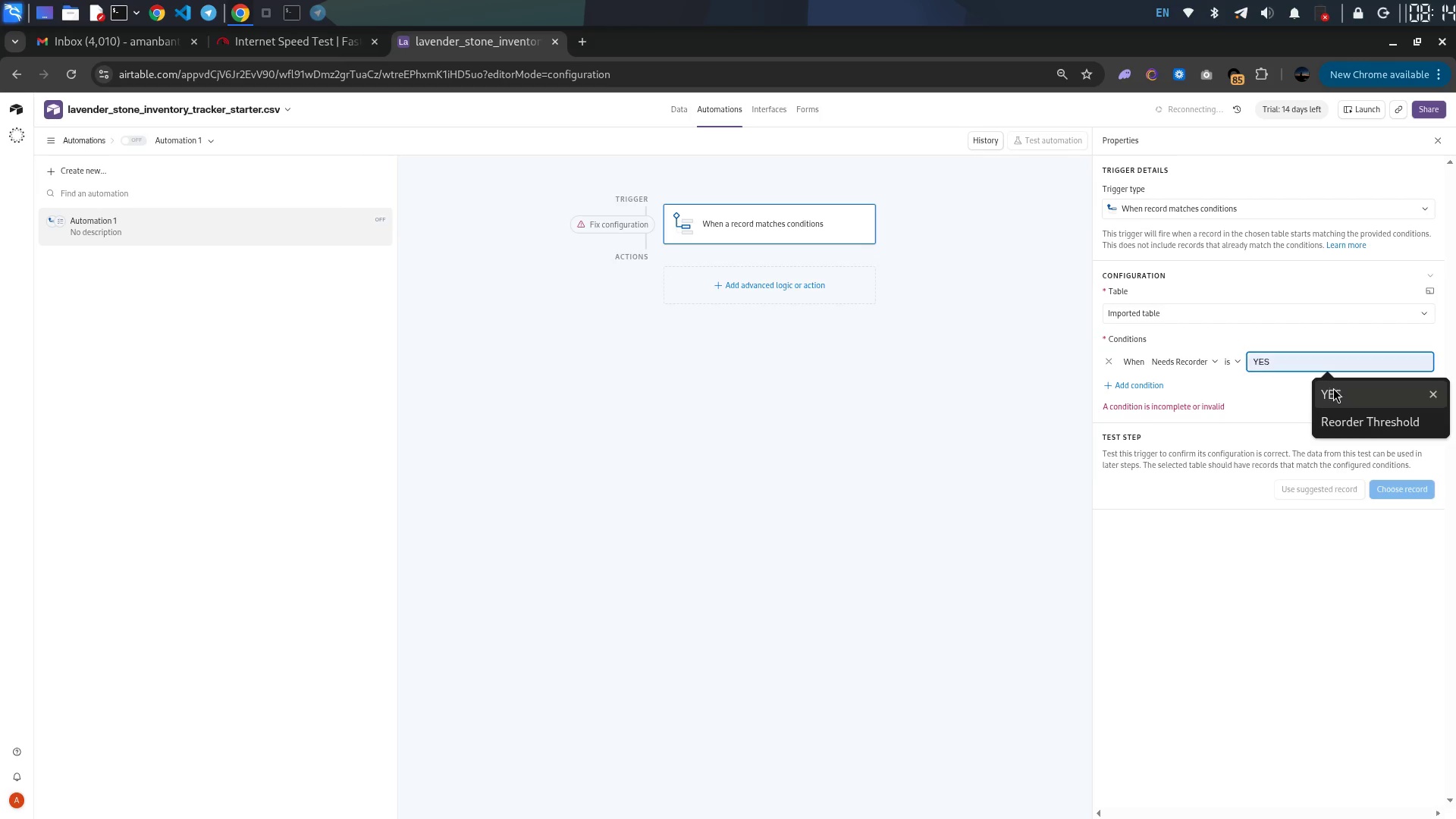 
left_click([1333, 388])
 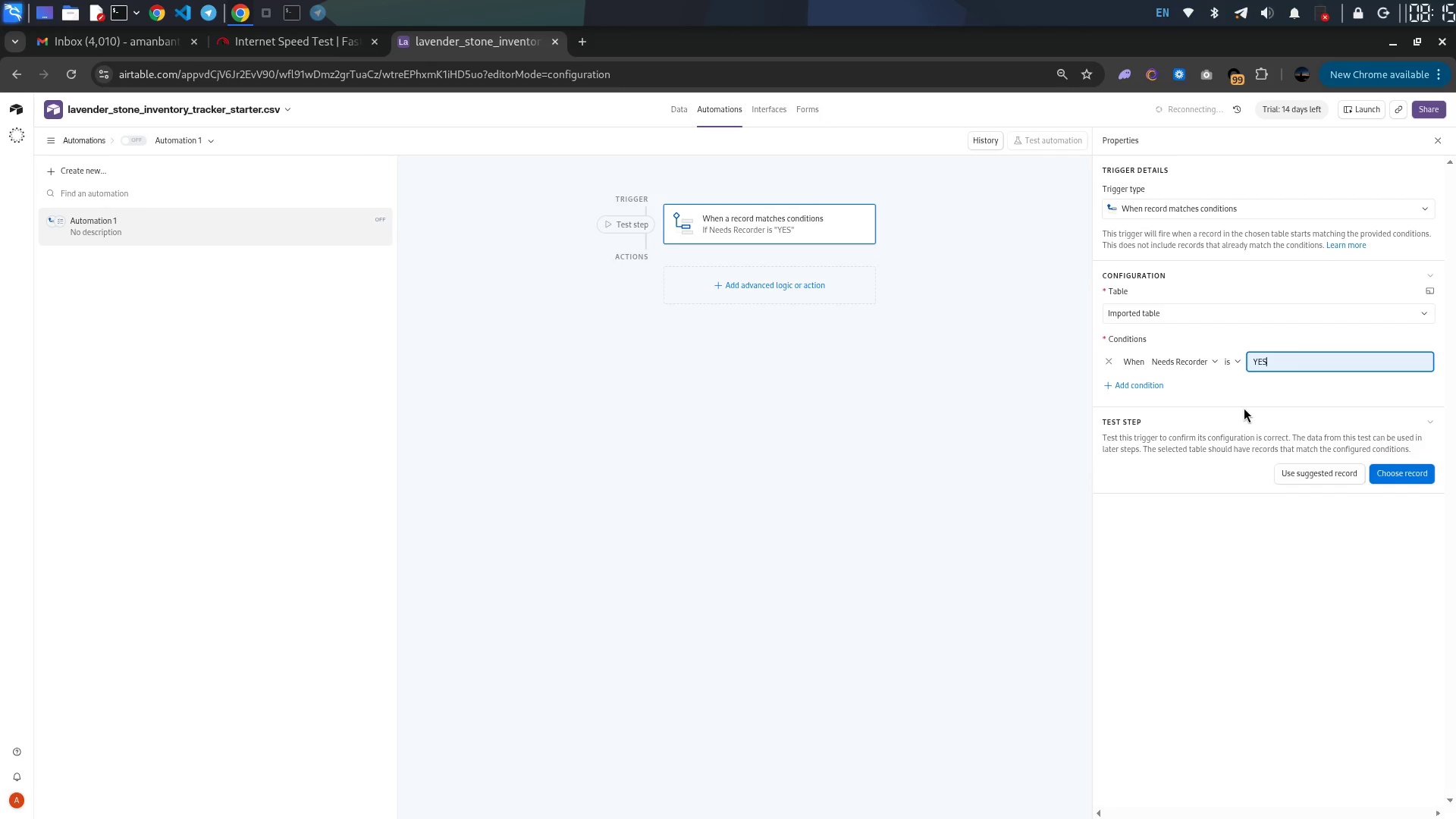 
wait(30.38)
 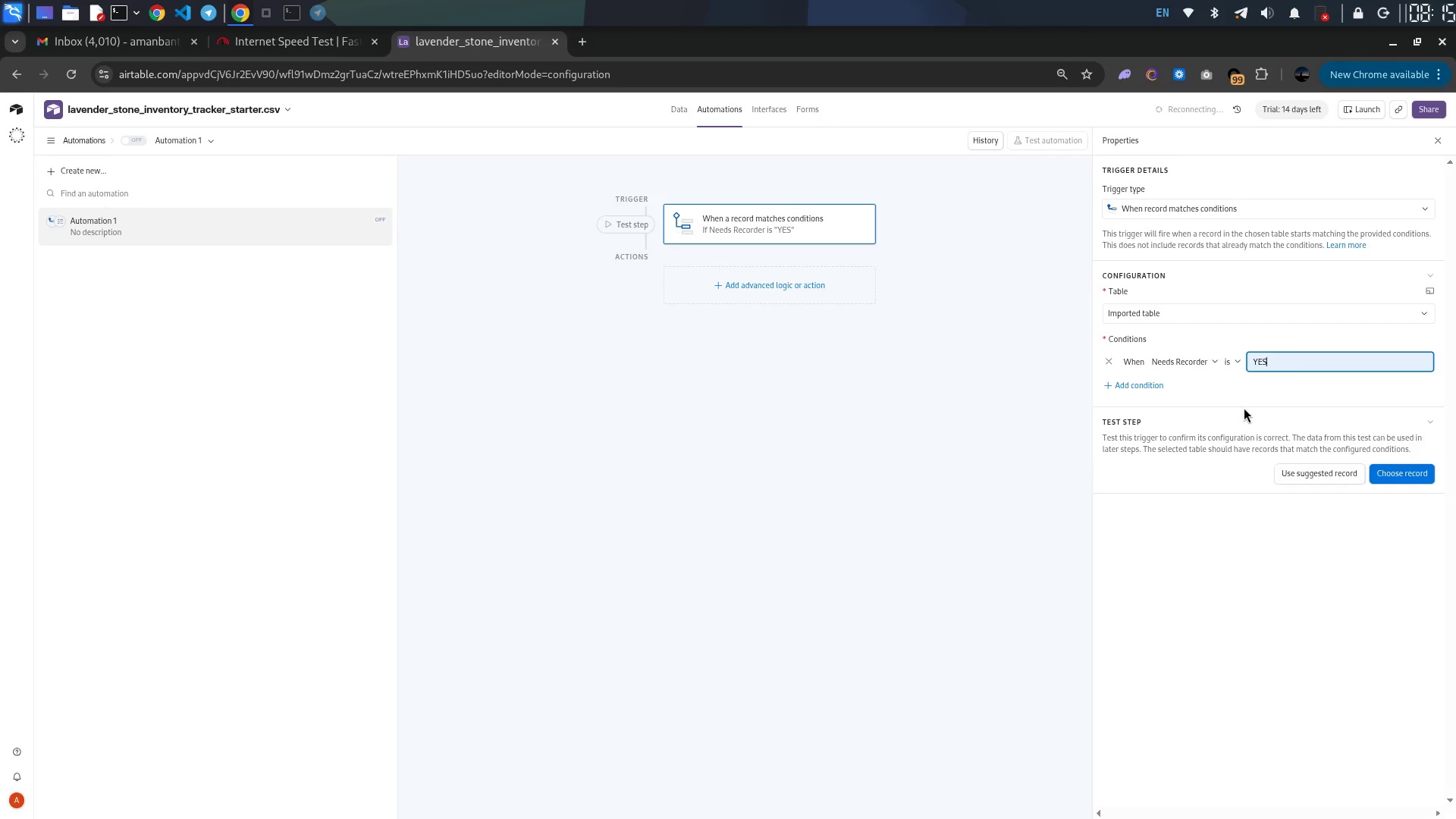 
left_click([1387, 473])
 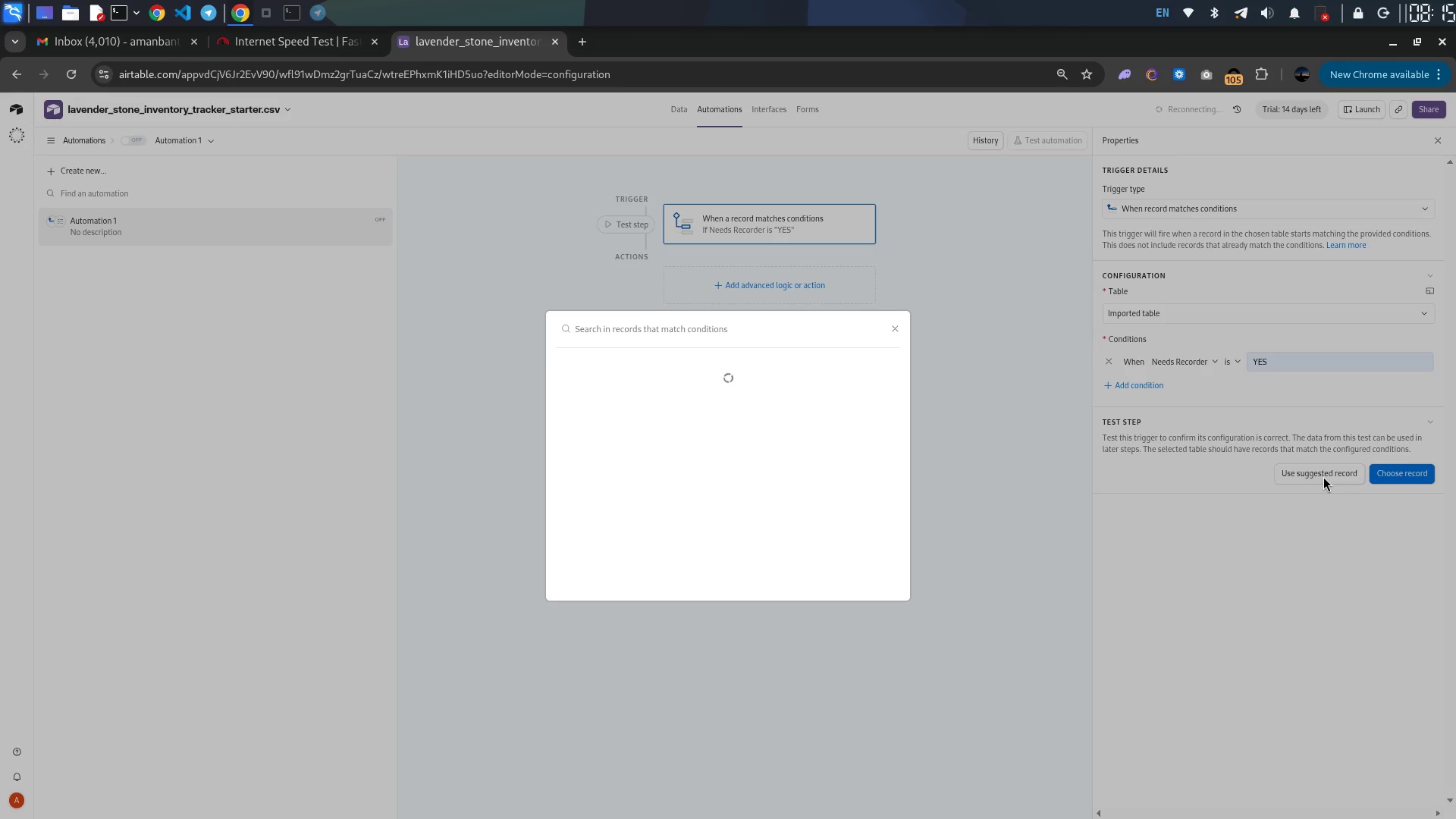 
wait(10.85)
 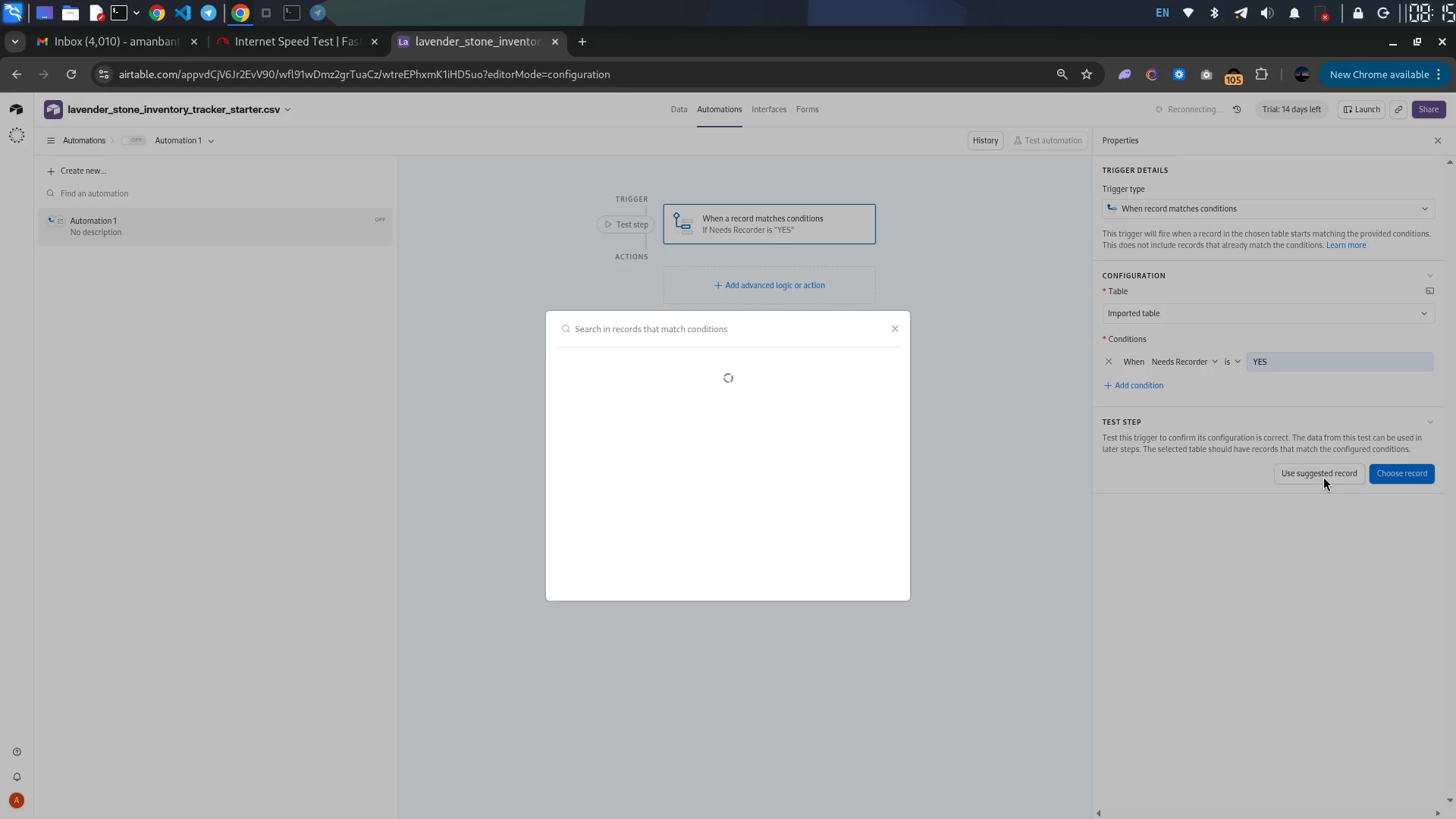 
left_click([256, 0])